 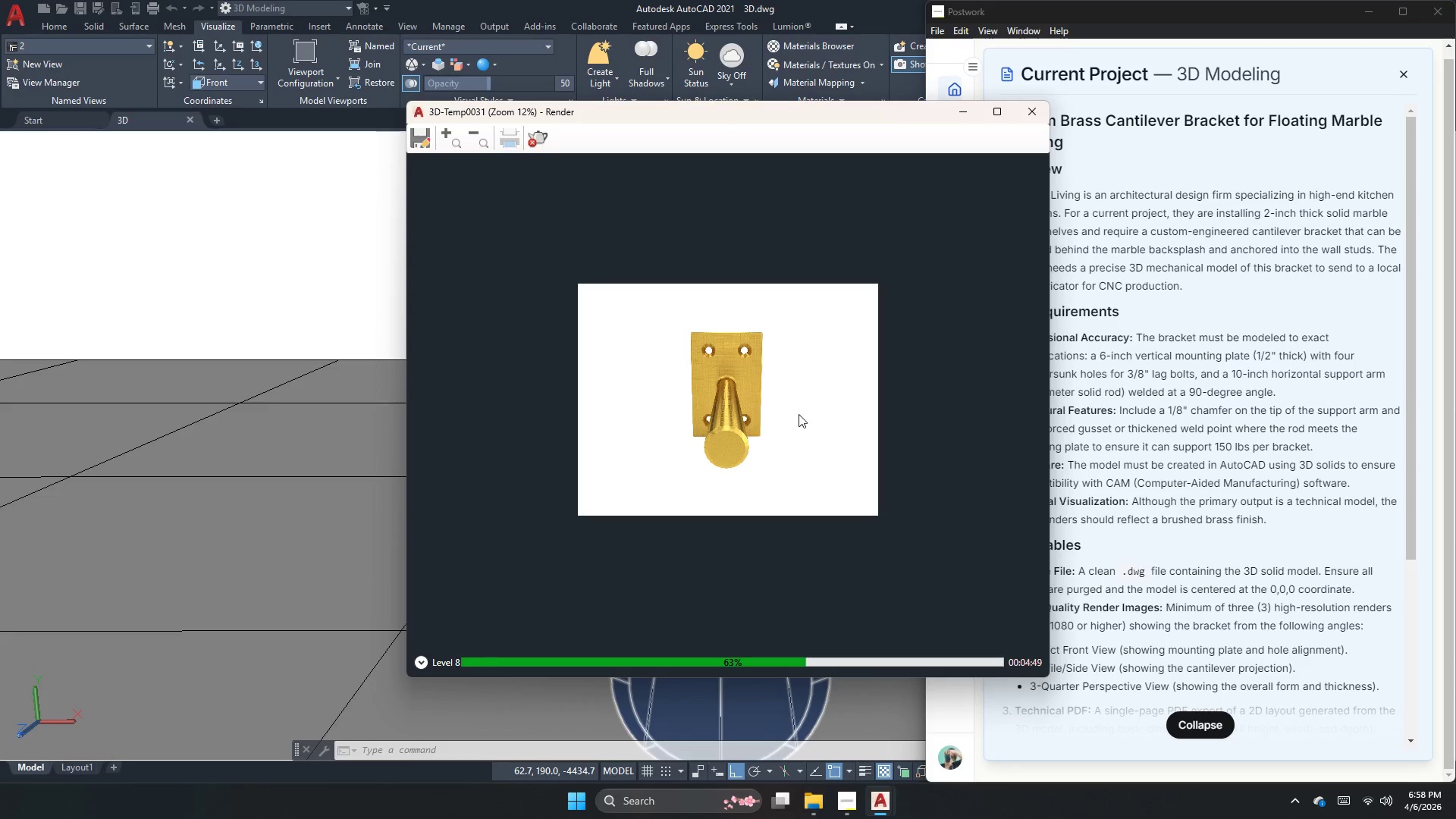 
scroll: coordinate [698, 375], scroll_direction: up, amount: 2.0
 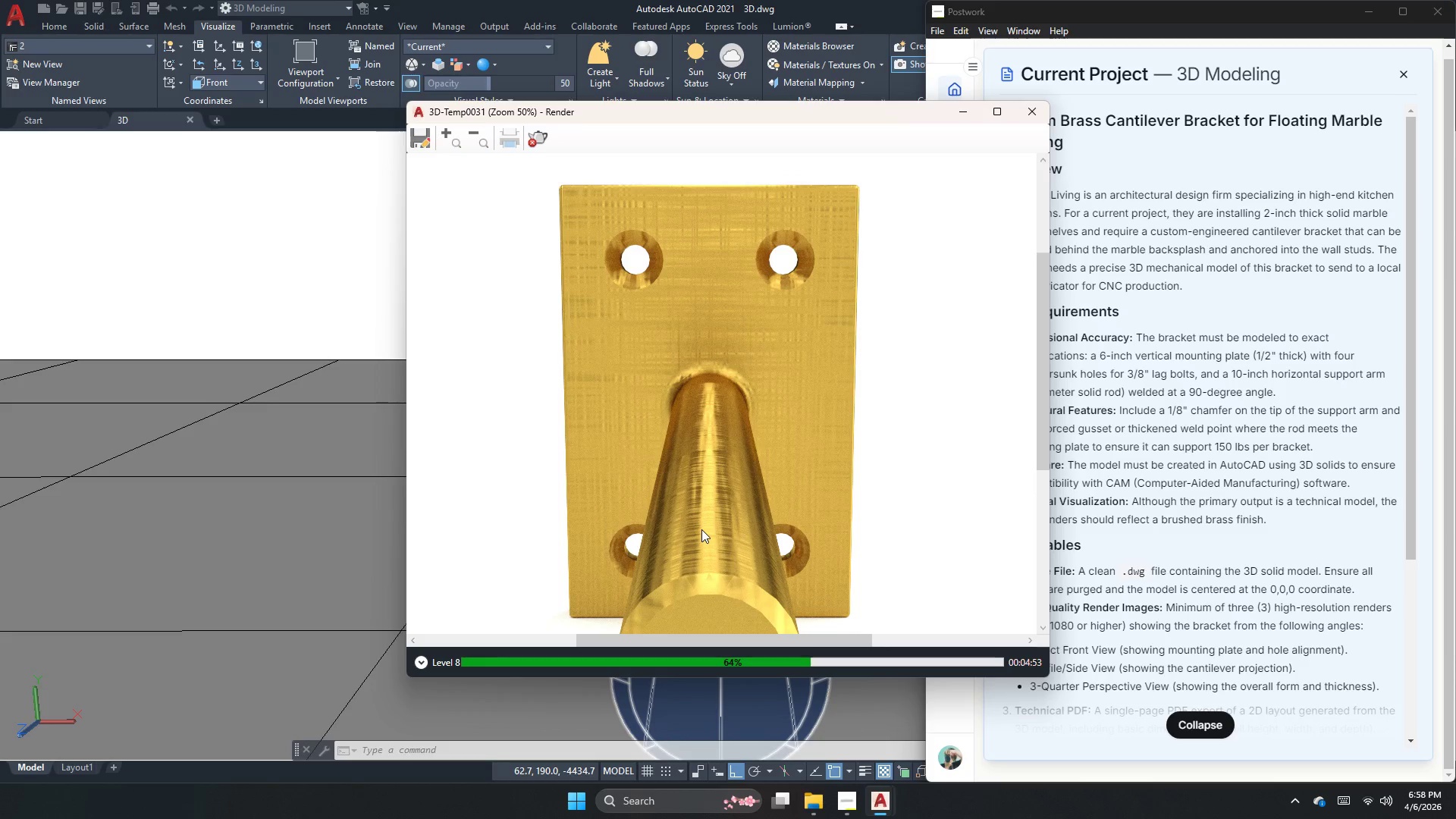 
scroll: coordinate [746, 288], scroll_direction: down, amount: 1.0
 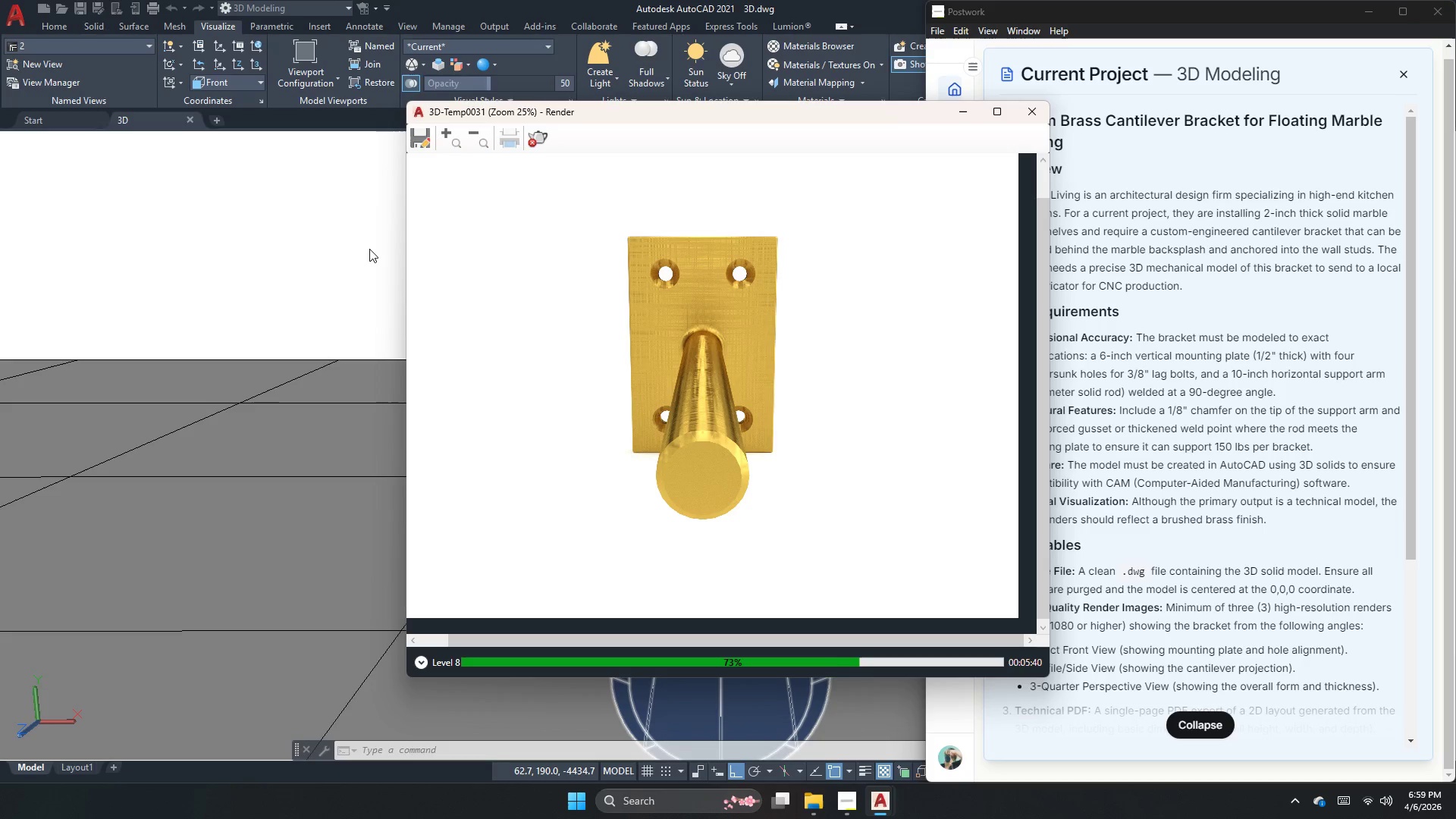 
wait(50.68)
 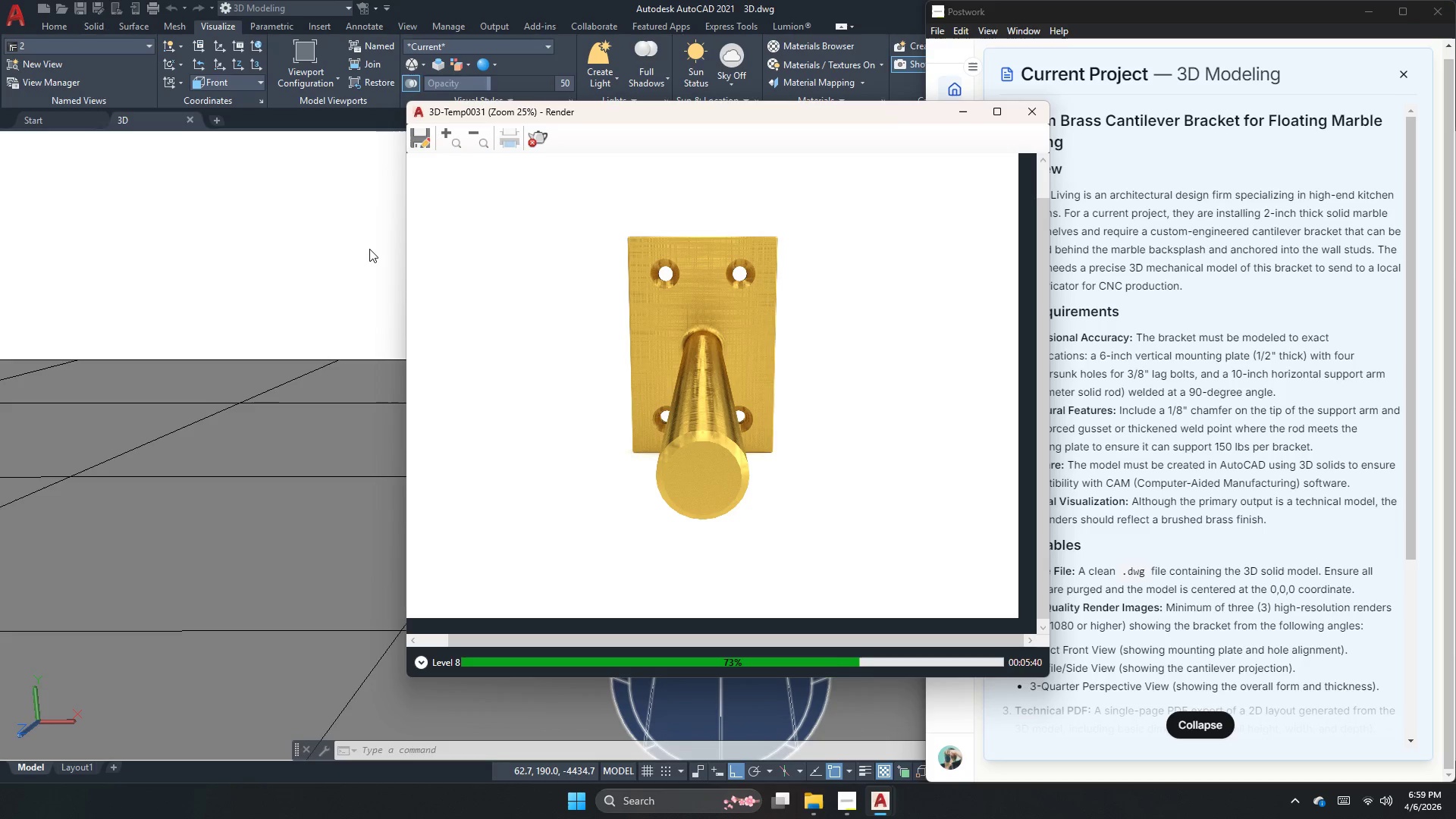 
scroll: coordinate [678, 362], scroll_direction: up, amount: 1.0
 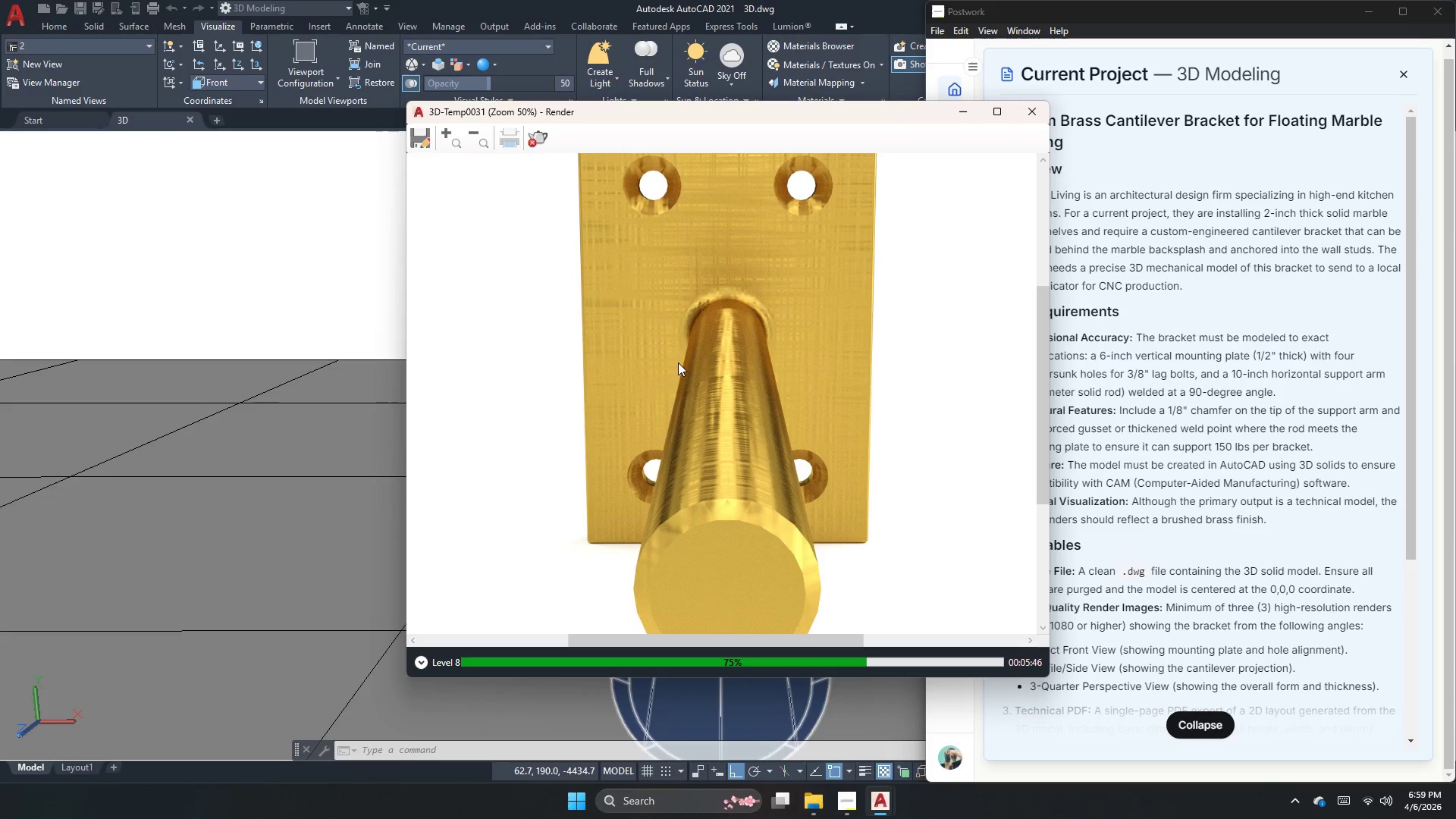 
scroll: coordinate [678, 362], scroll_direction: none, amount: 0.0
 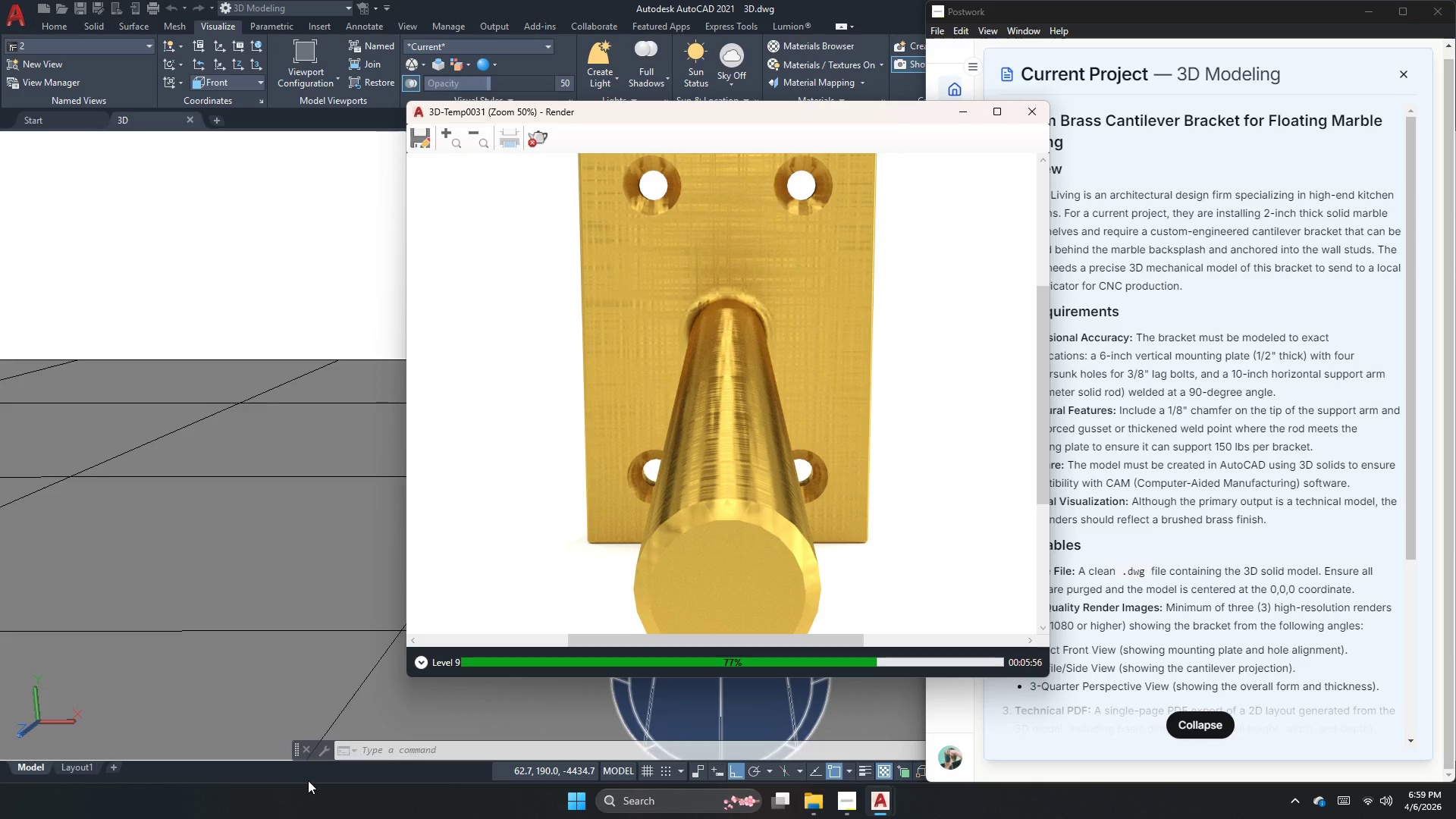 
wait(14.31)
 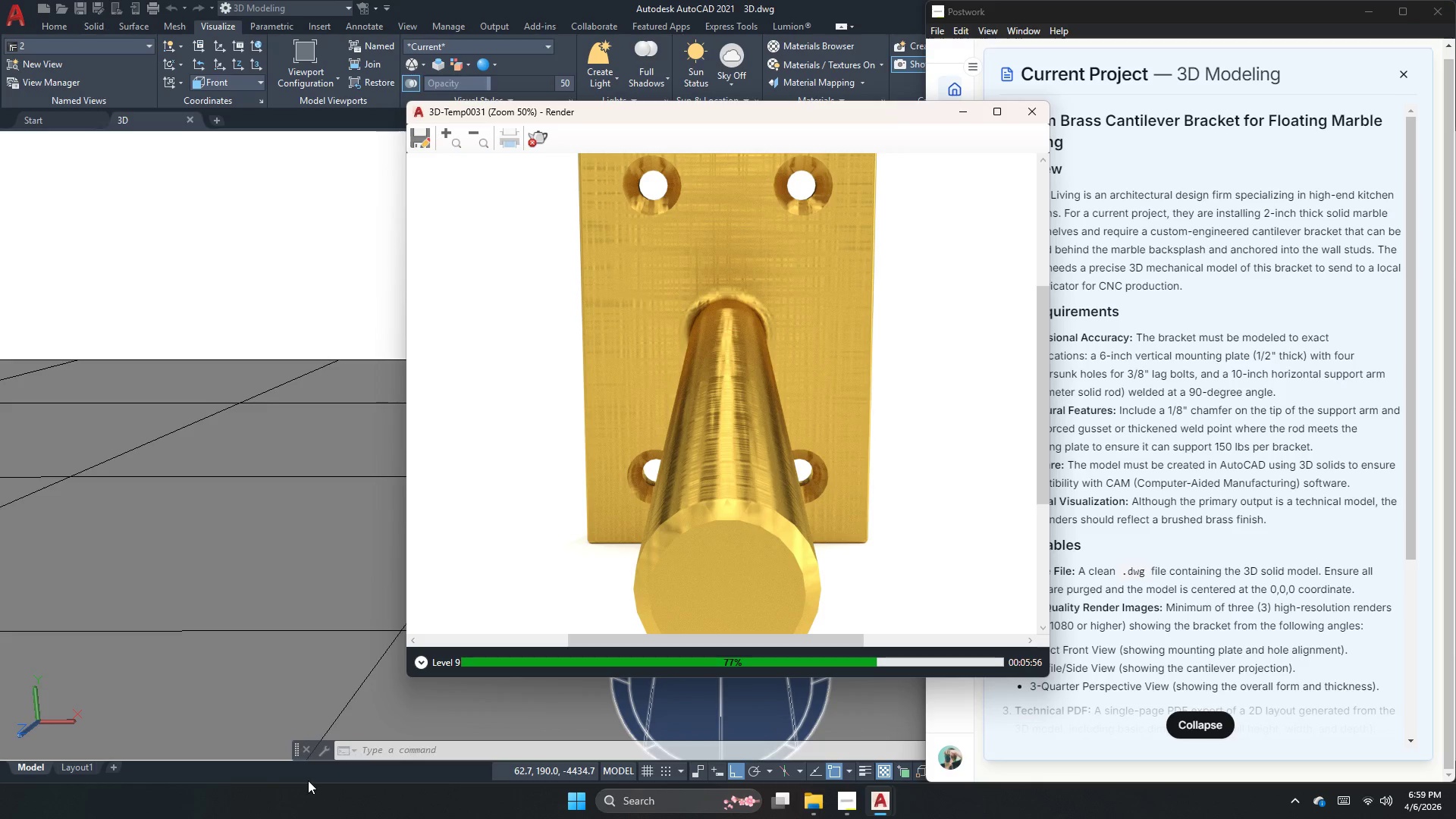 
scroll: coordinate [719, 462], scroll_direction: down, amount: 2.0
 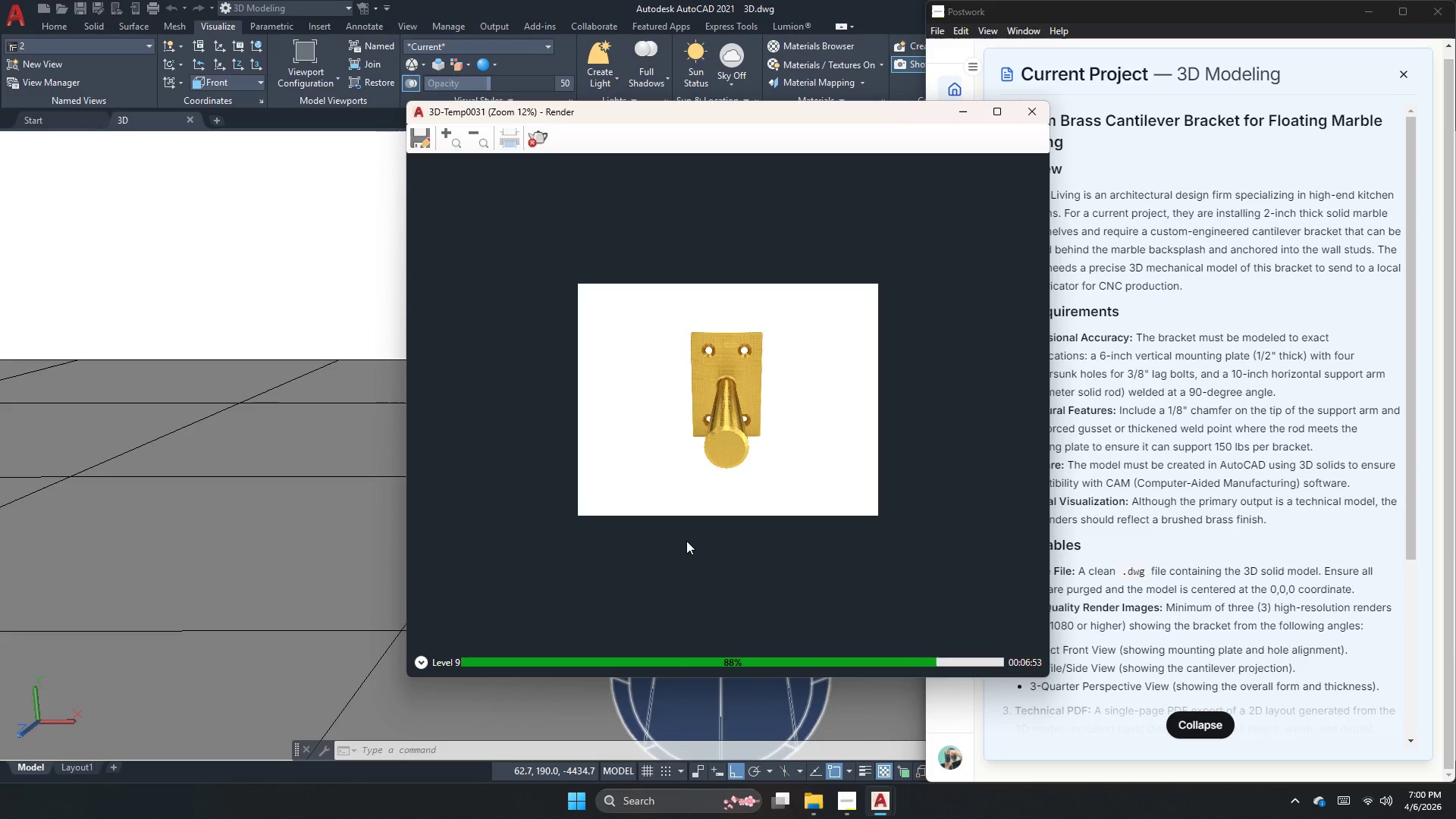 
wait(56.91)
 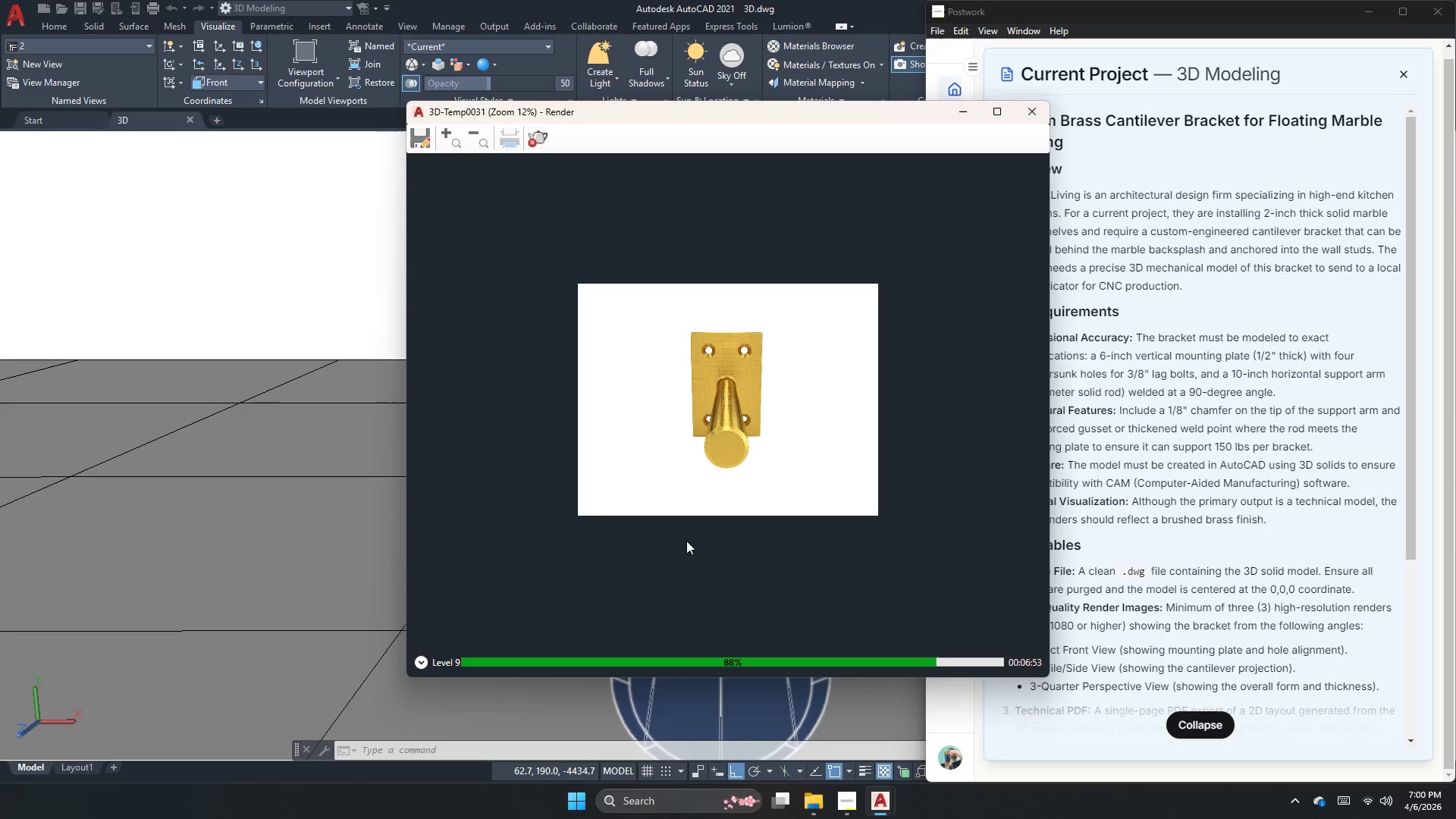 
scroll: coordinate [686, 541], scroll_direction: down, amount: 2.0
 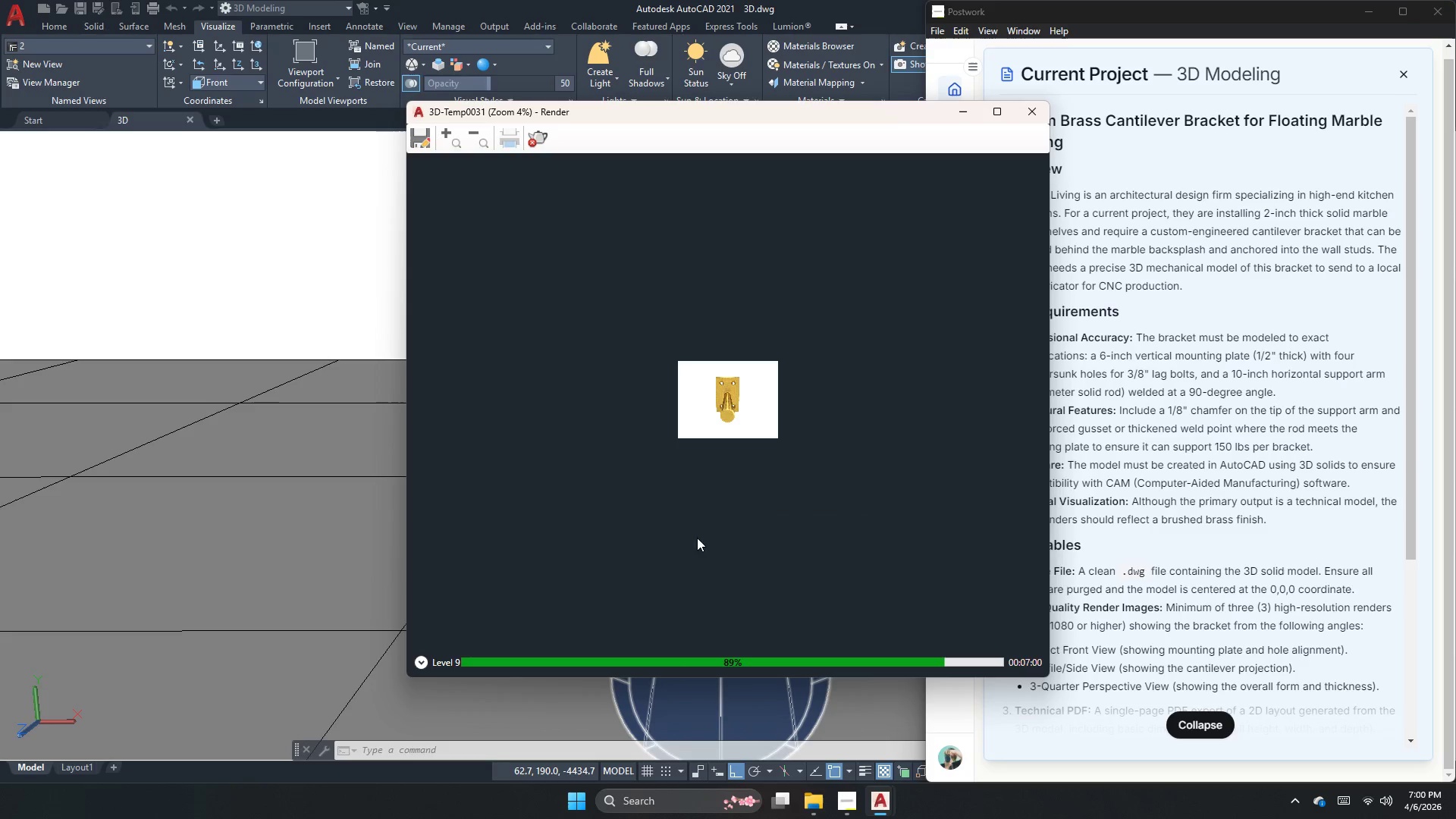 
scroll: coordinate [733, 398], scroll_direction: up, amount: 3.0
 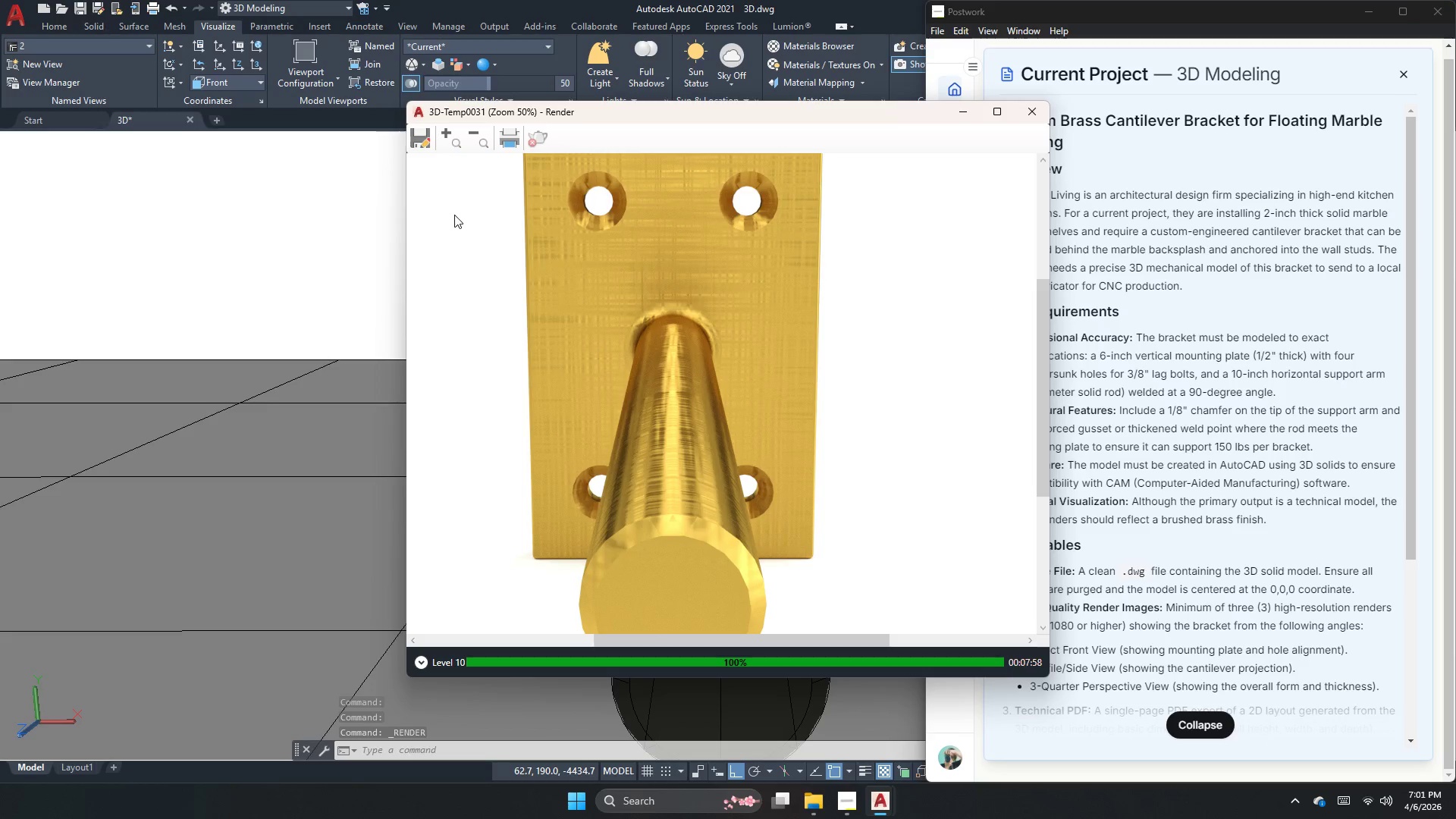 
wait(64.6)
 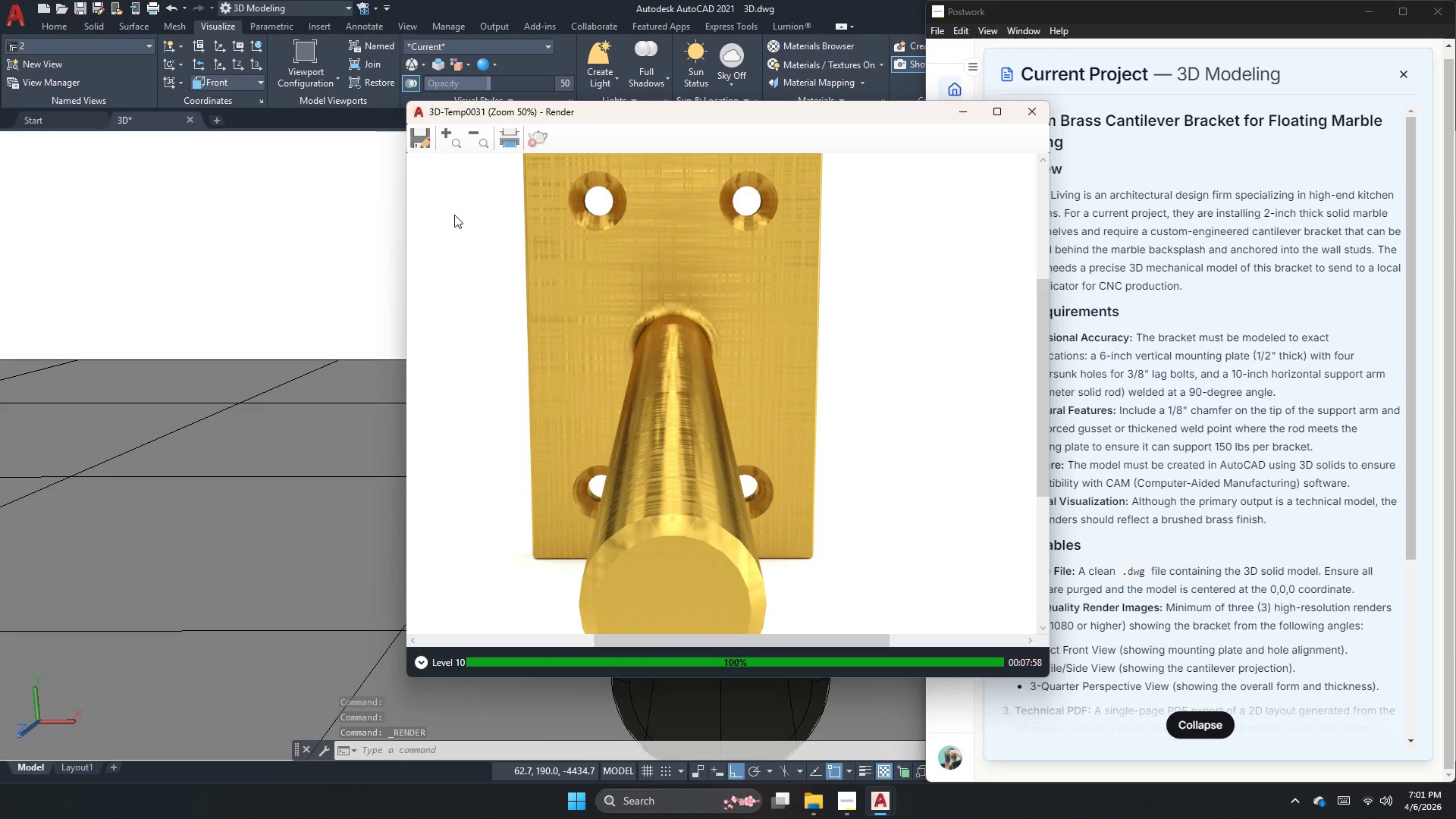 
scroll: coordinate [747, 450], scroll_direction: down, amount: 1.0
 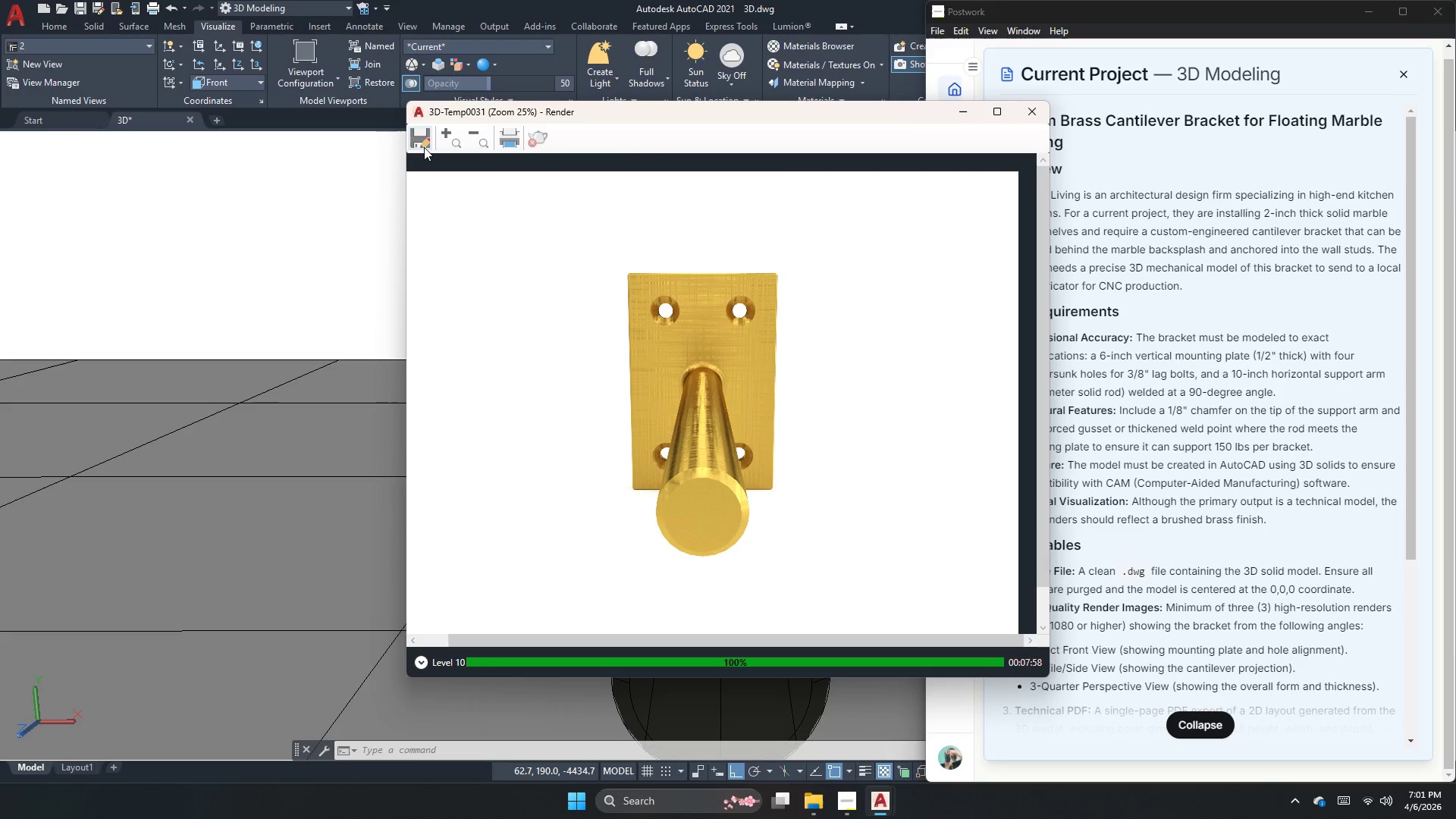 
left_click([424, 147])
 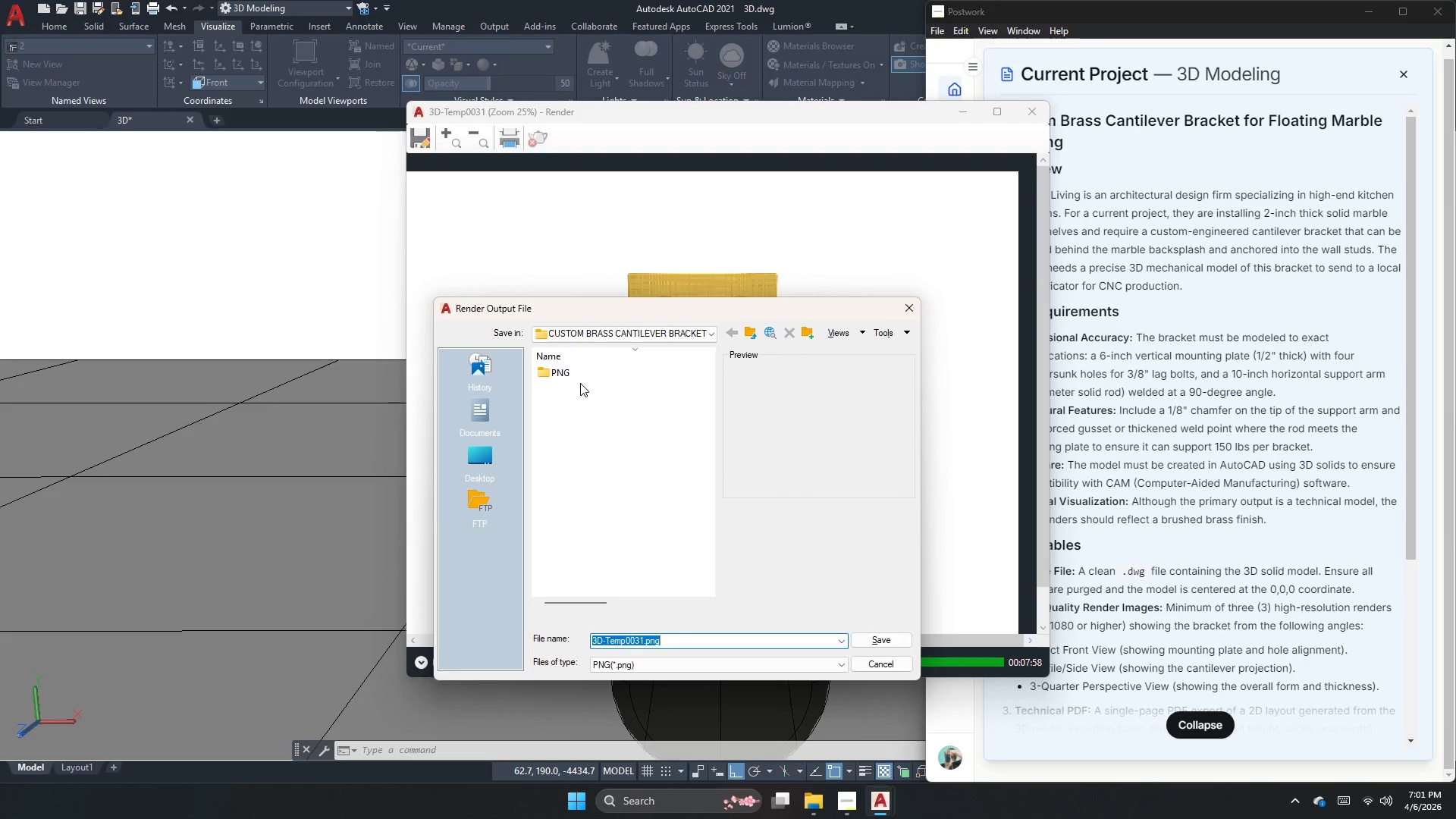 
double_click([581, 377])
 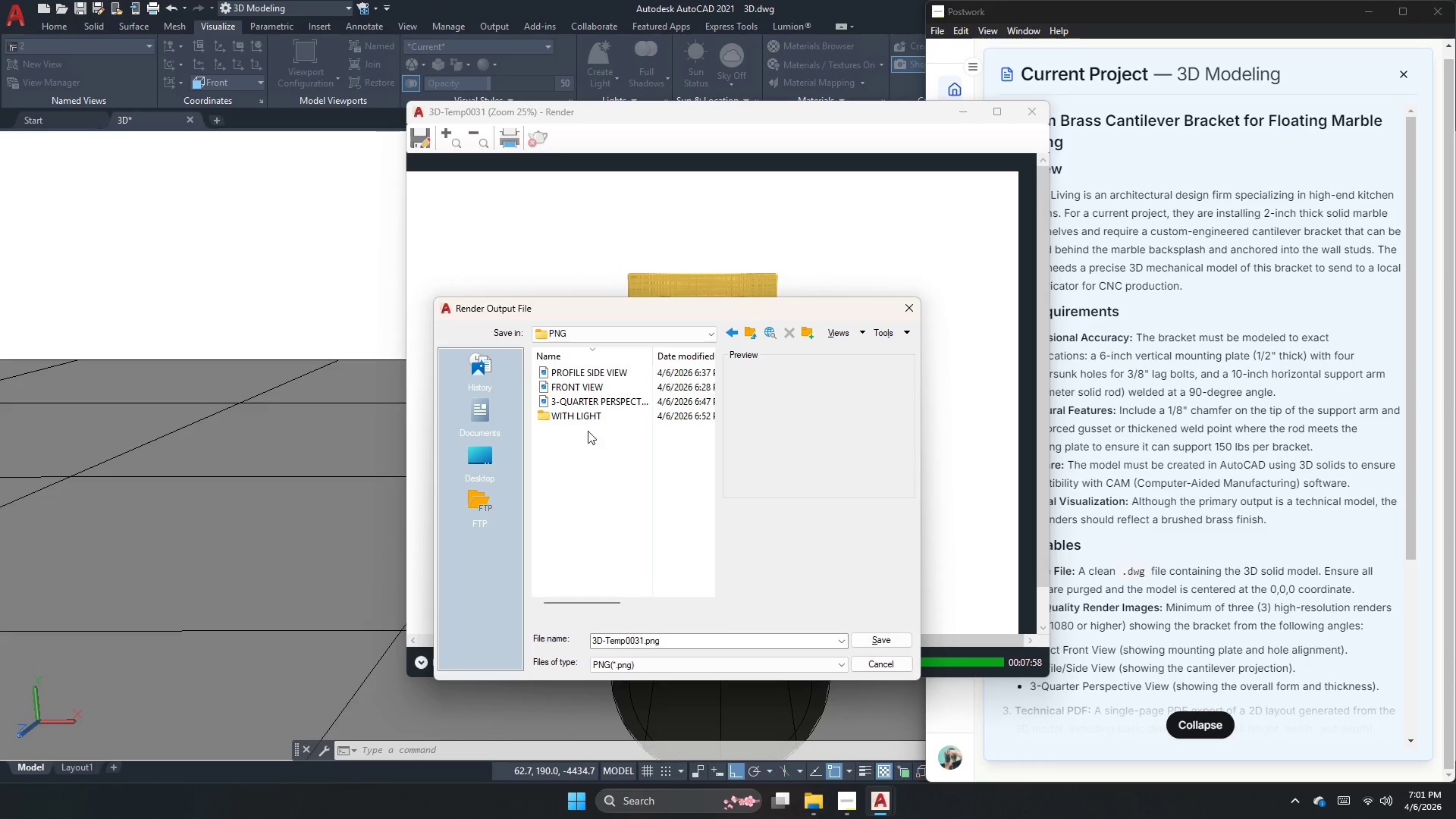 
double_click([601, 418])
 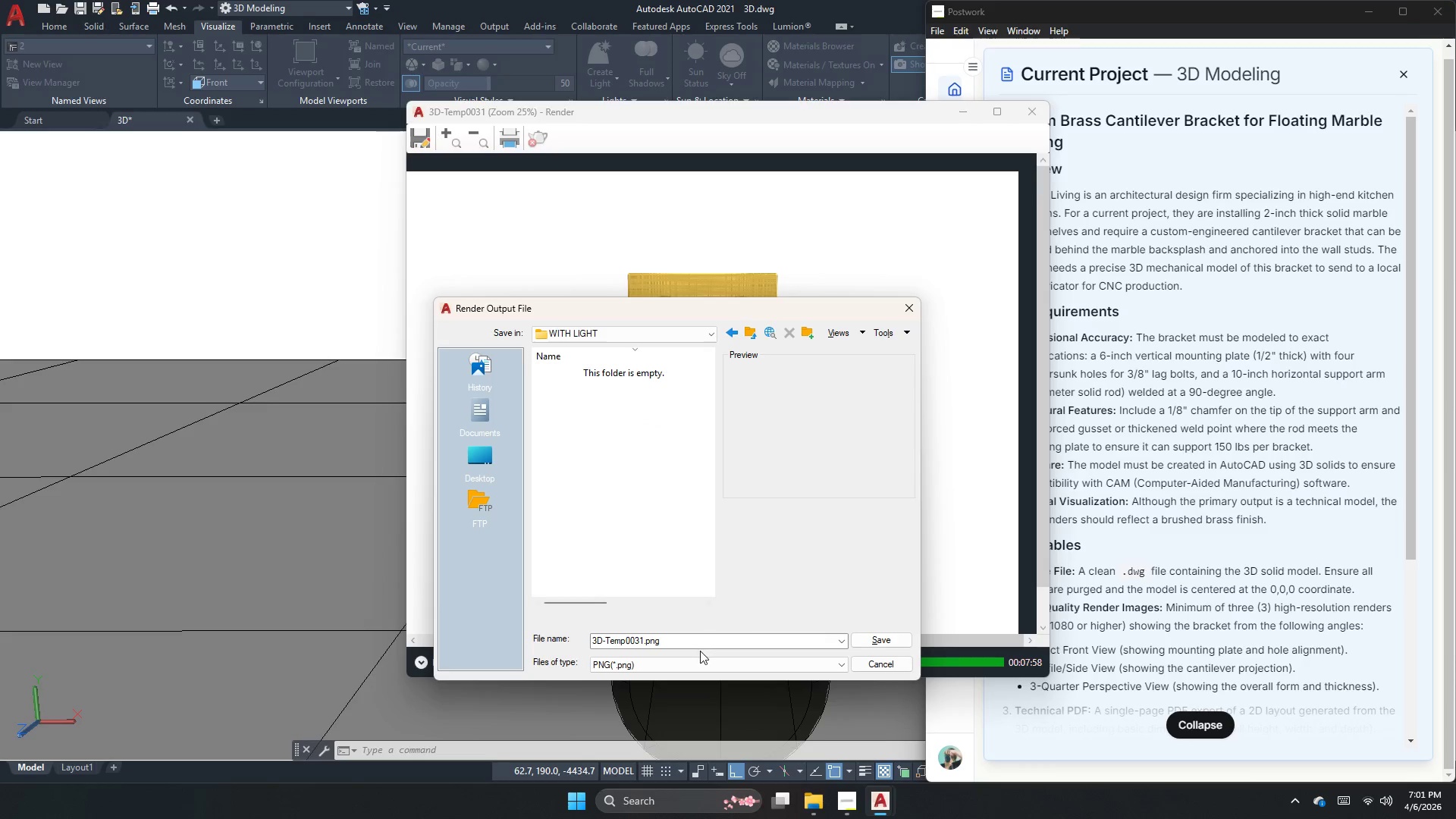 
double_click([711, 642])
 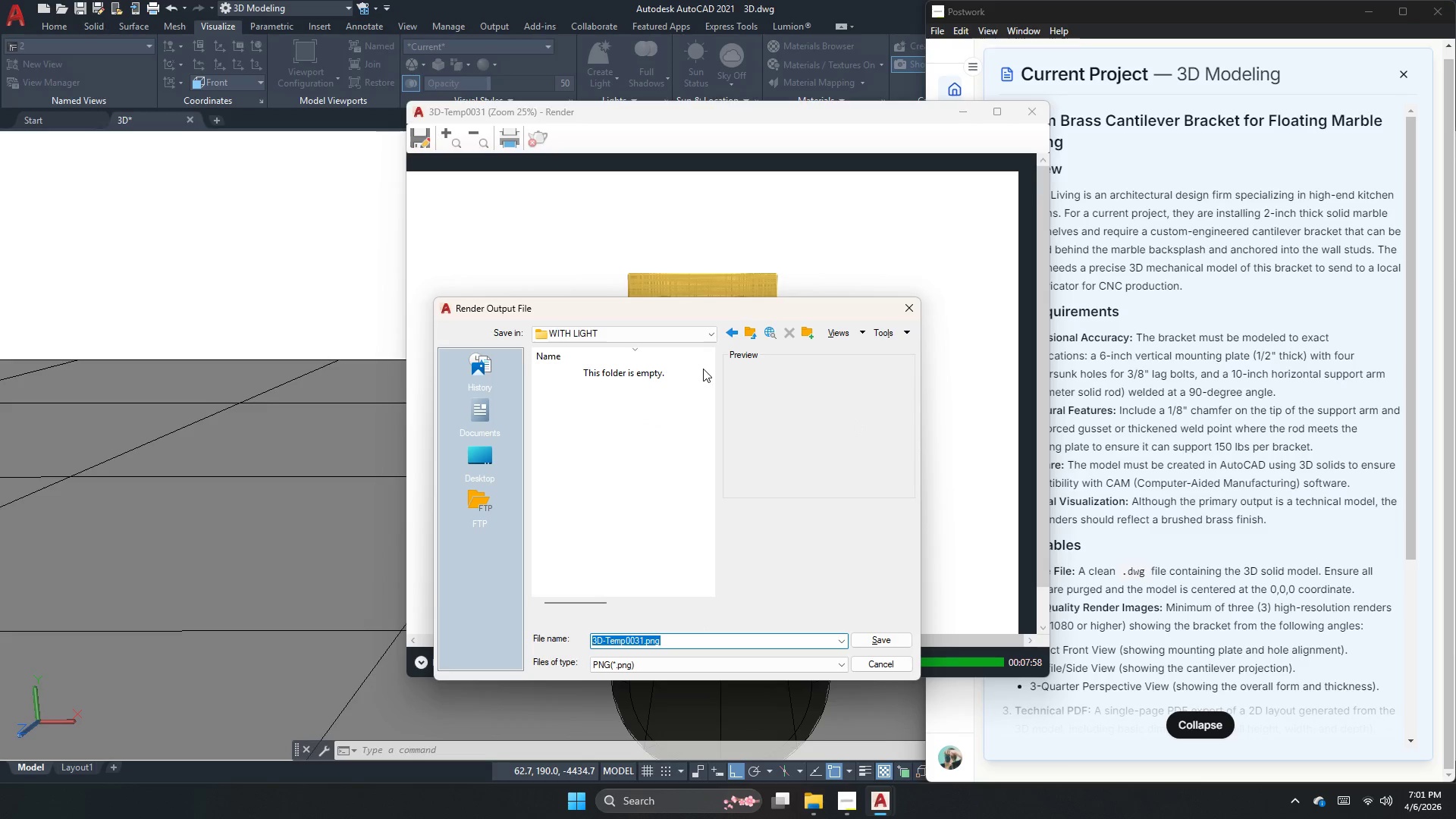 
wait(5.33)
 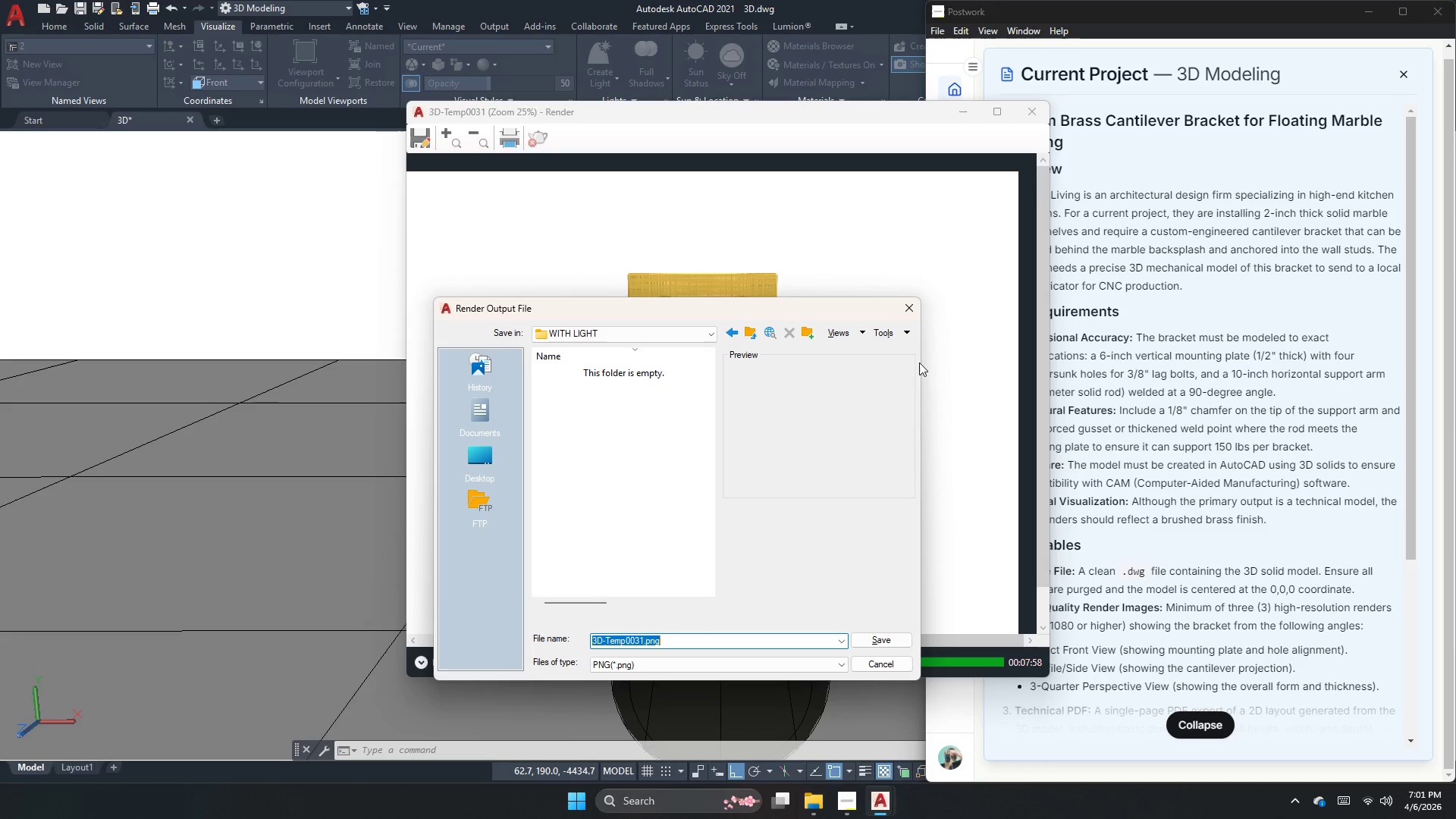 
type(front view)
 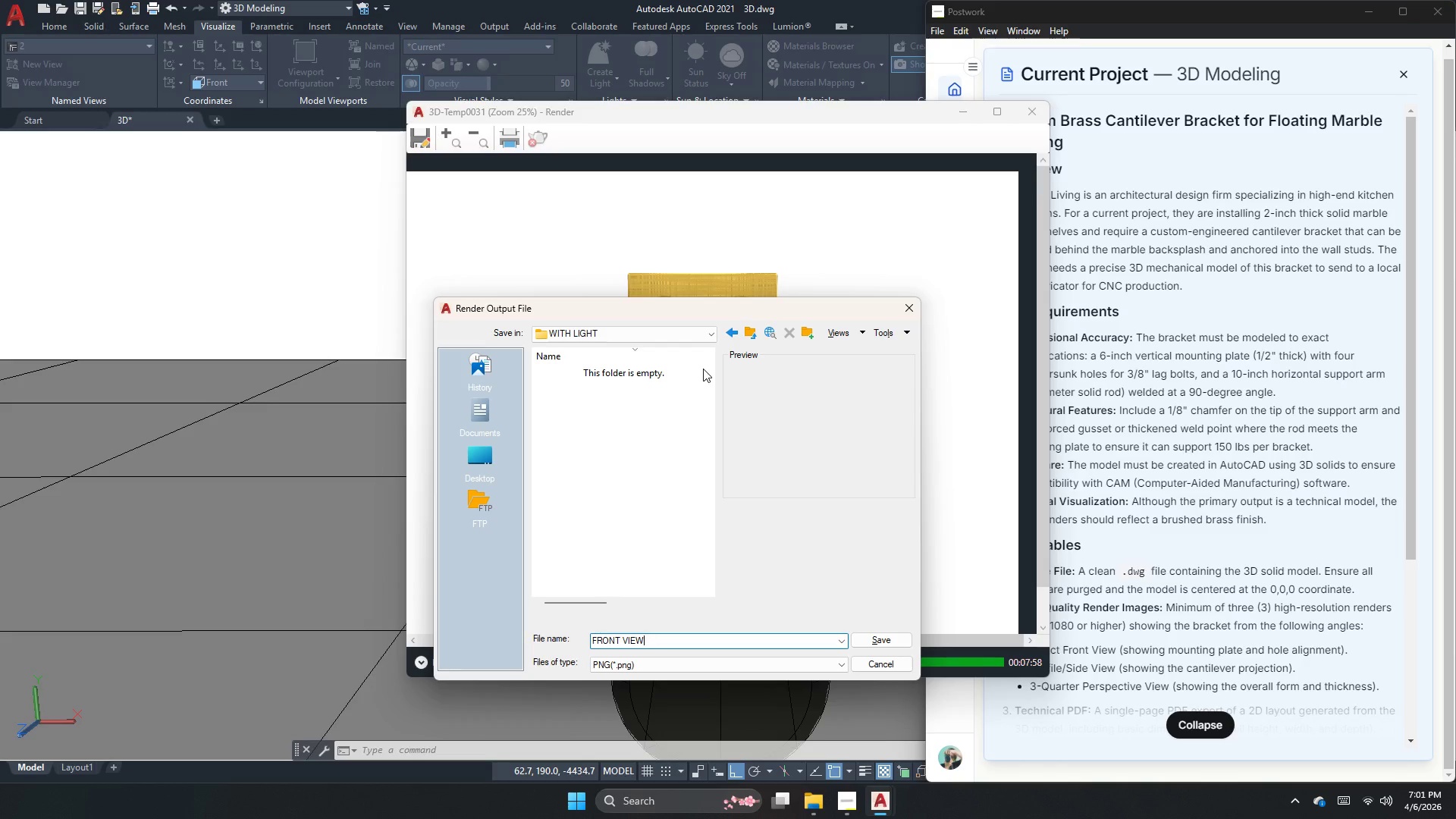 
key(Enter)
 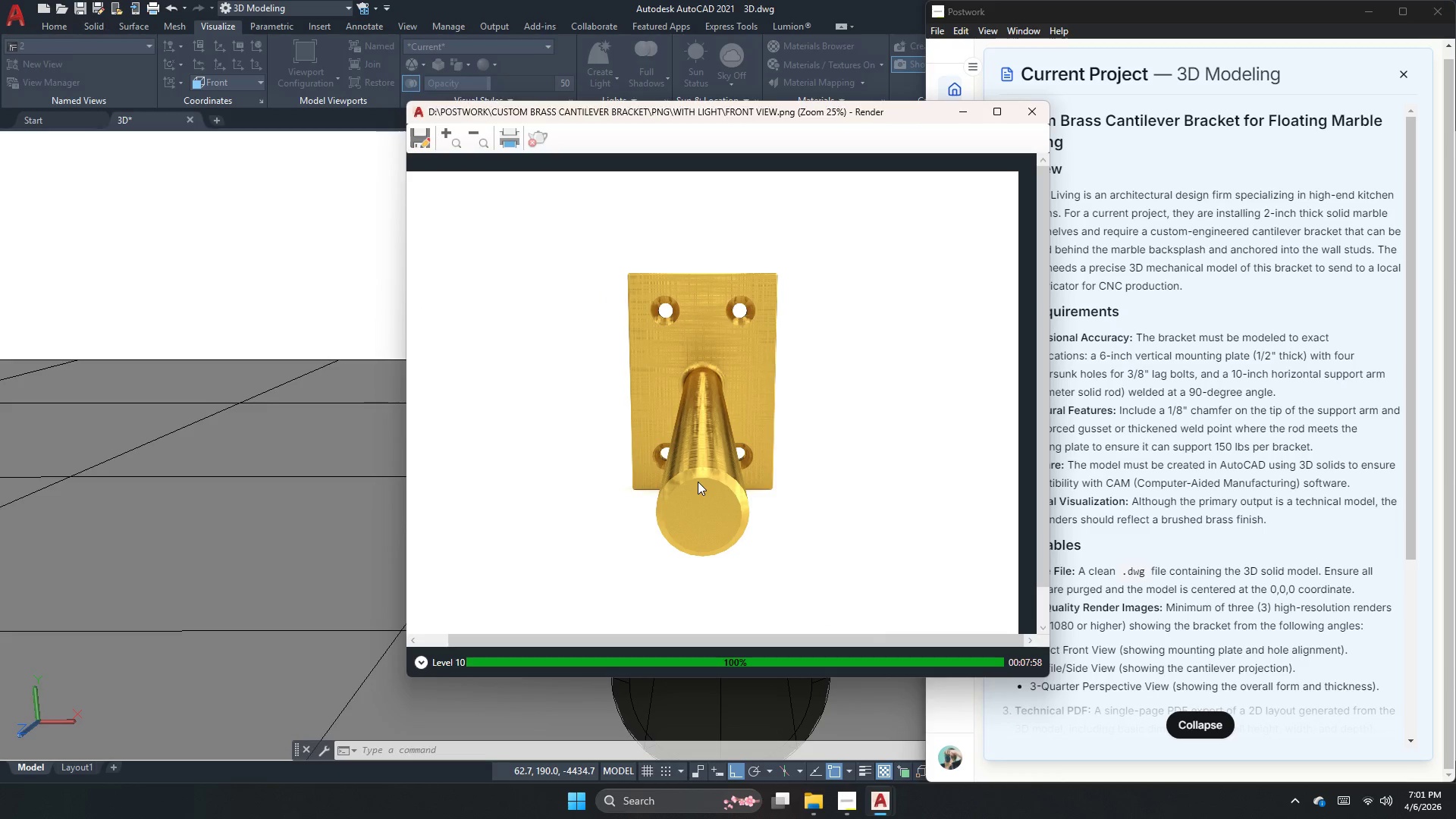 
left_click([816, 817])
 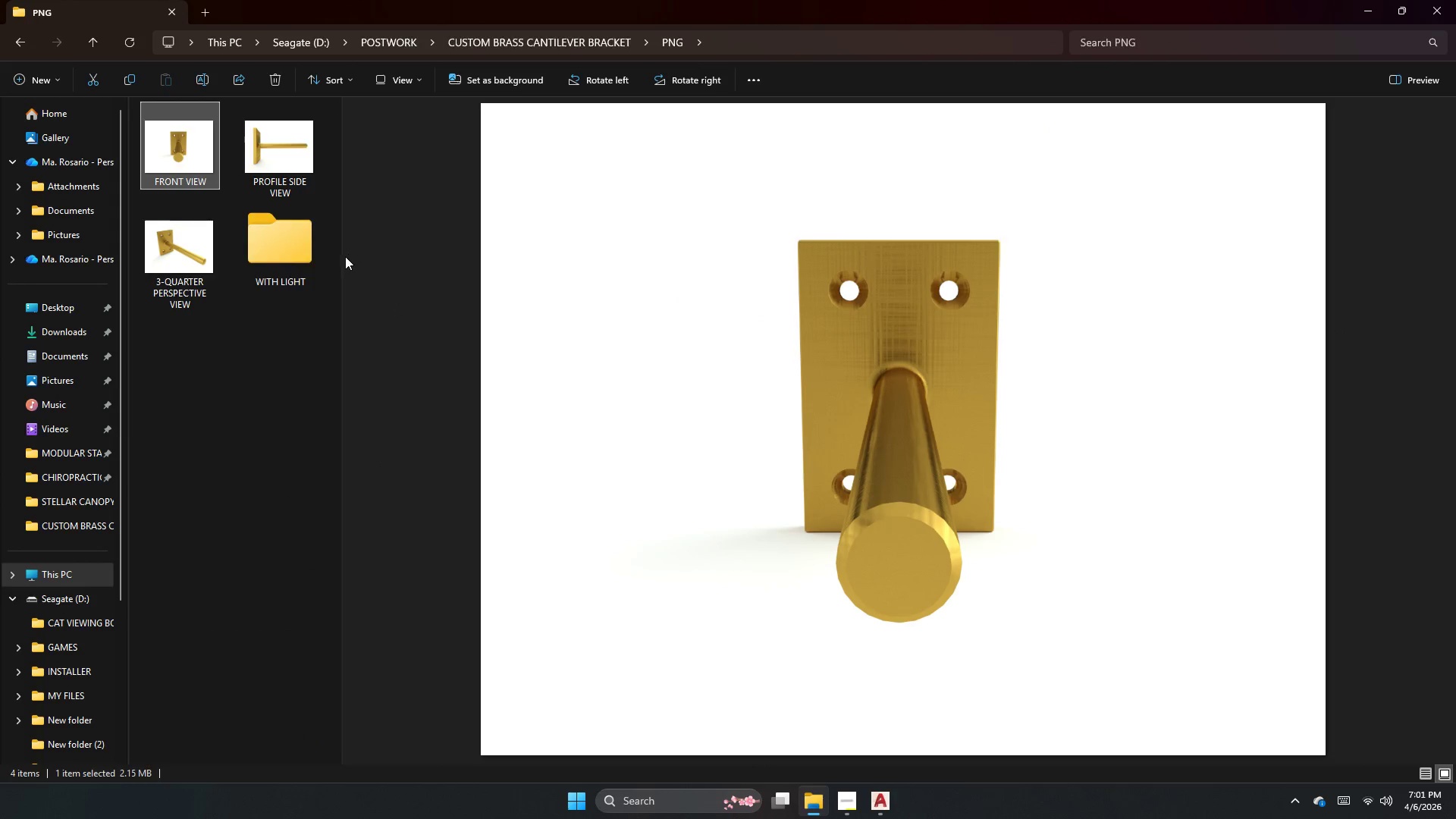 
double_click([287, 292])
 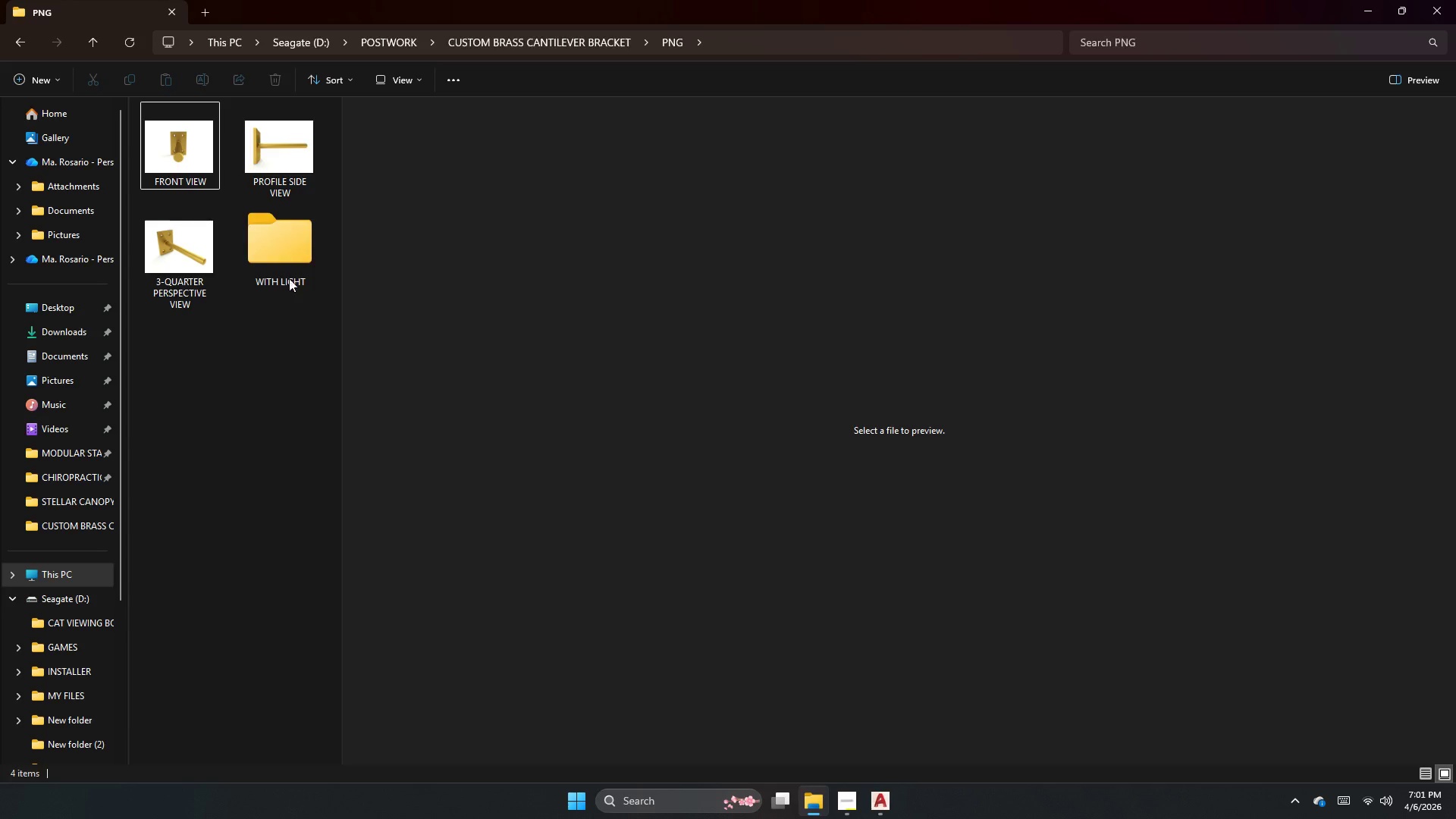 
triple_click([294, 258])
 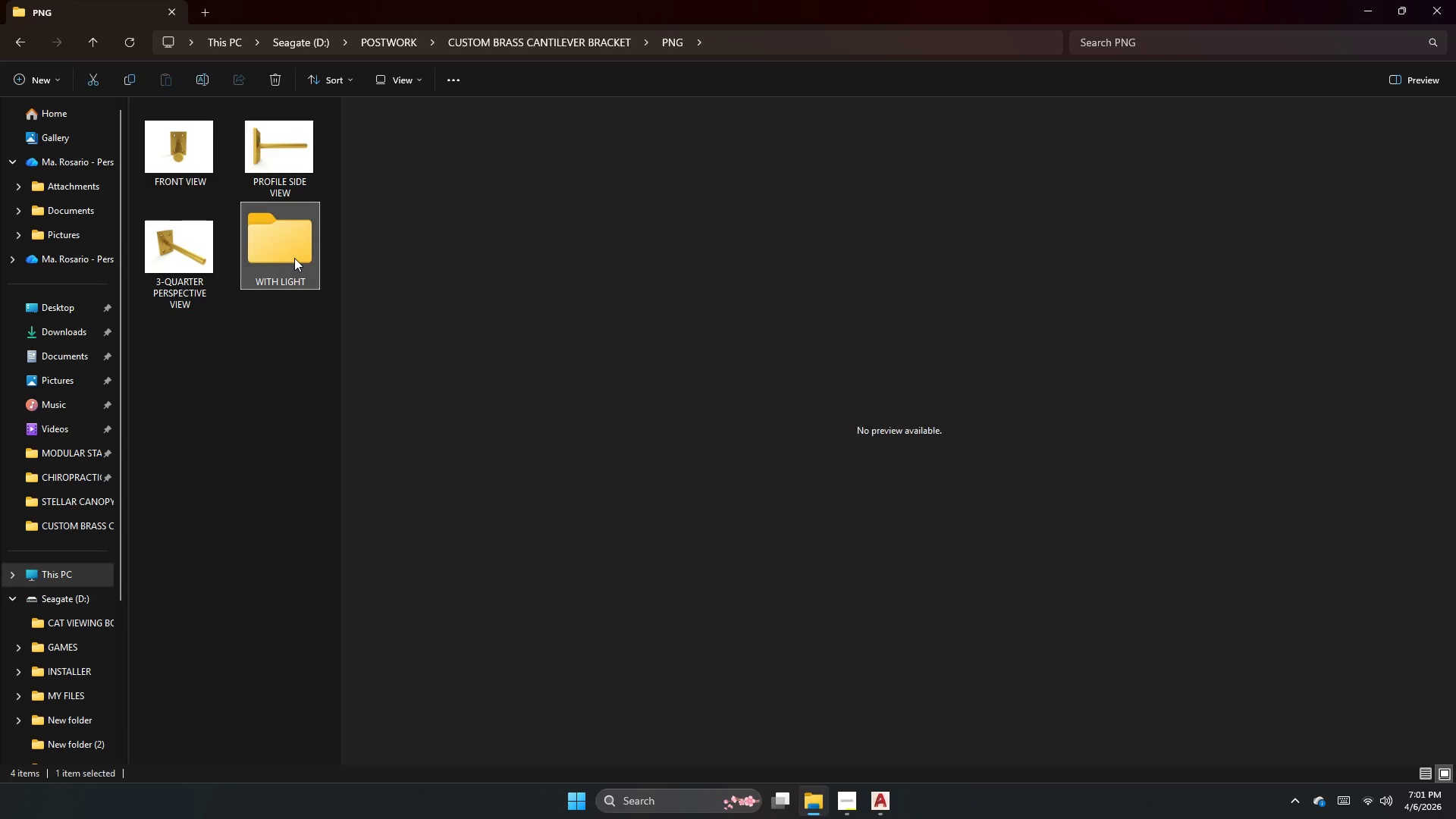 
triple_click([294, 258])
 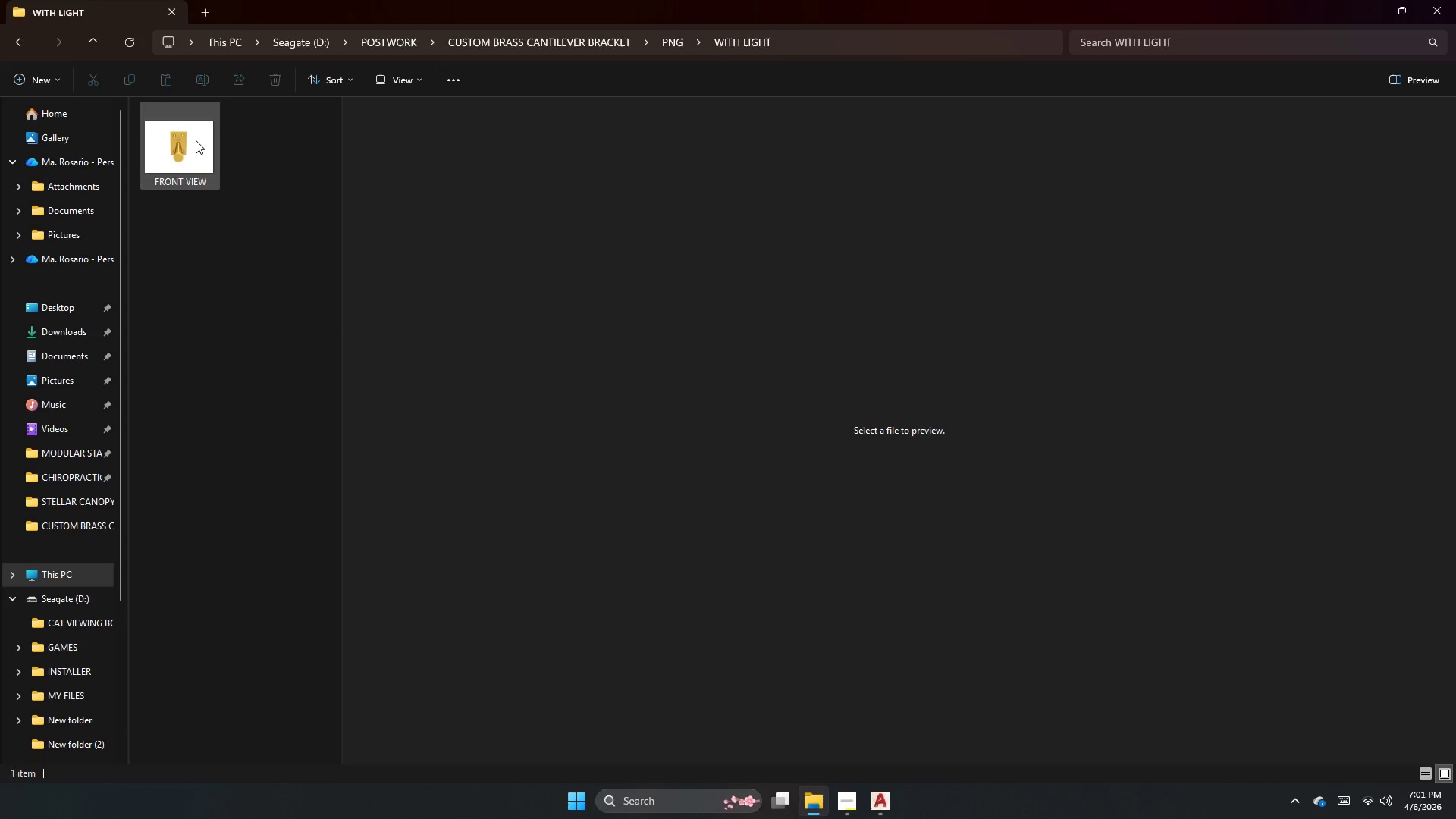 
left_click([190, 136])
 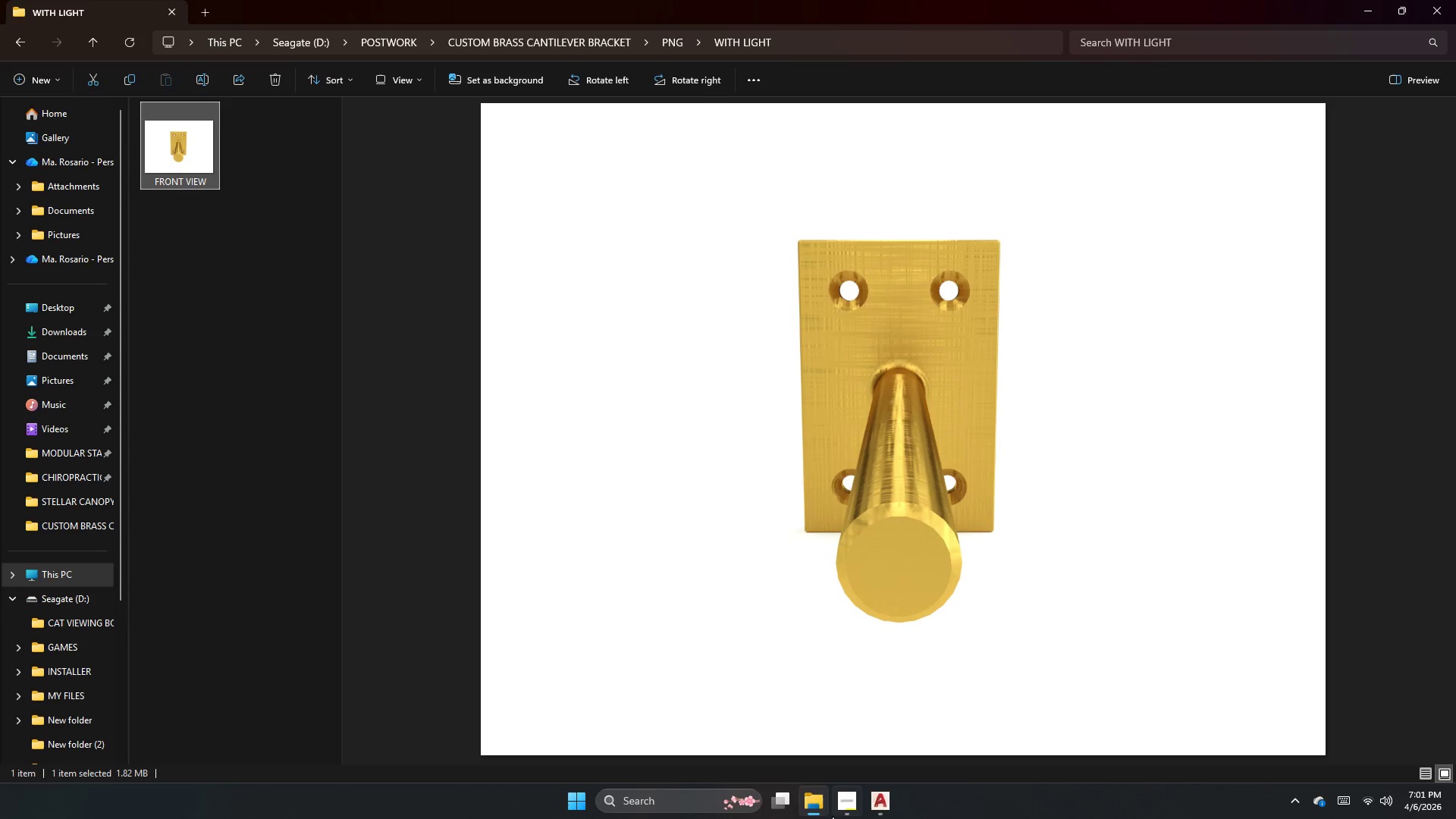 
left_click([874, 803])
 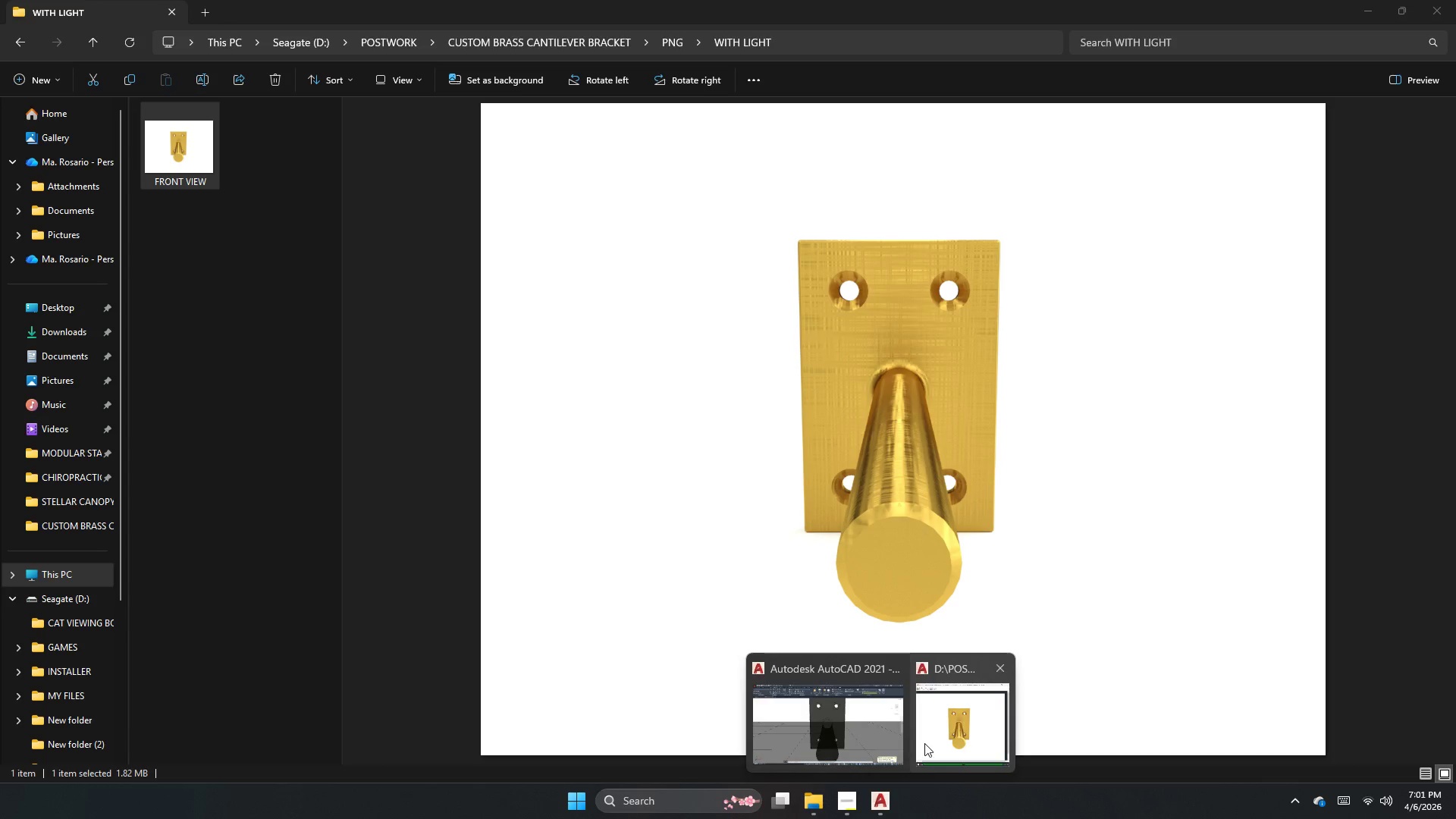 
left_click([883, 748])
 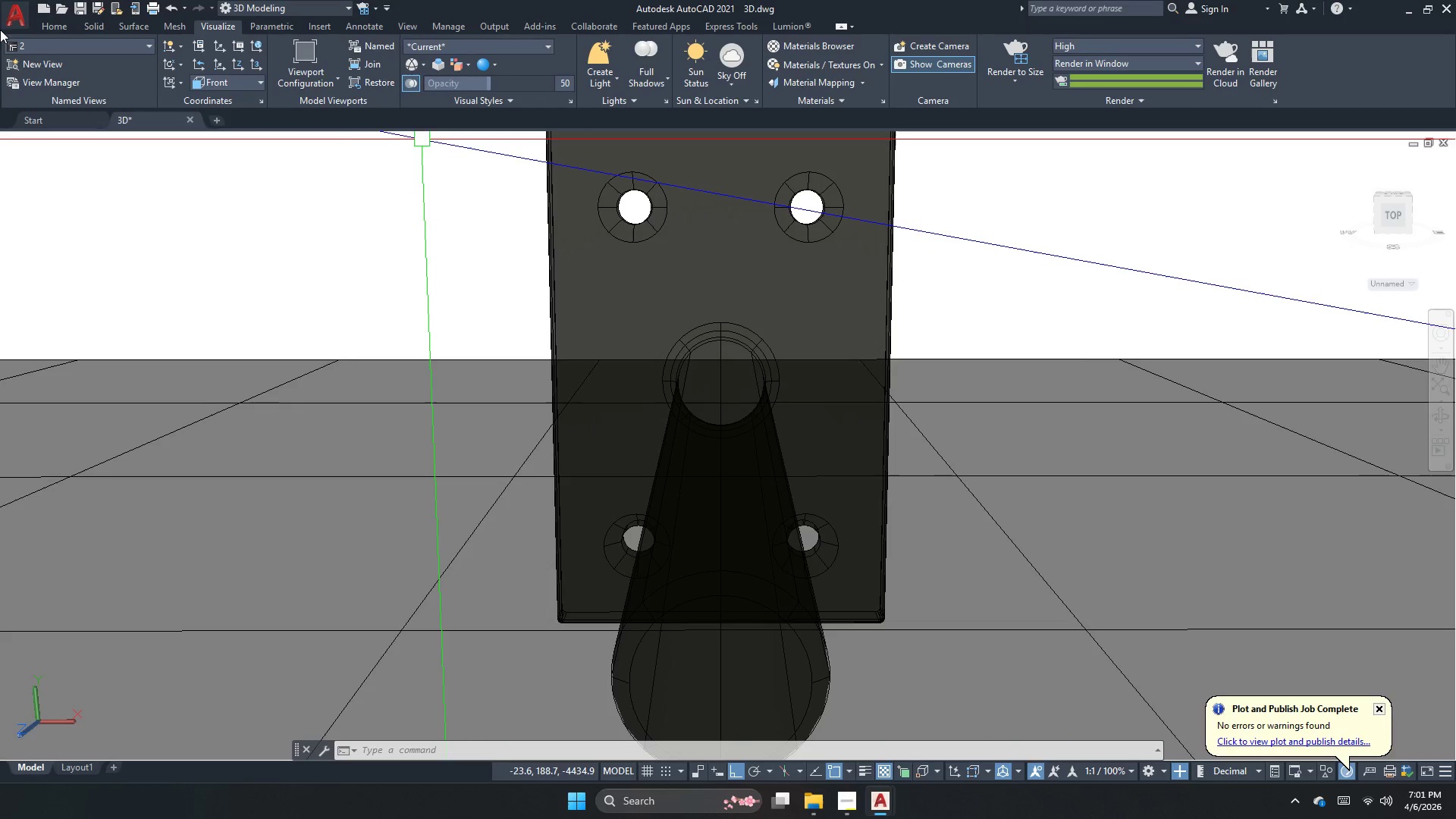 
left_click([125, 42])
 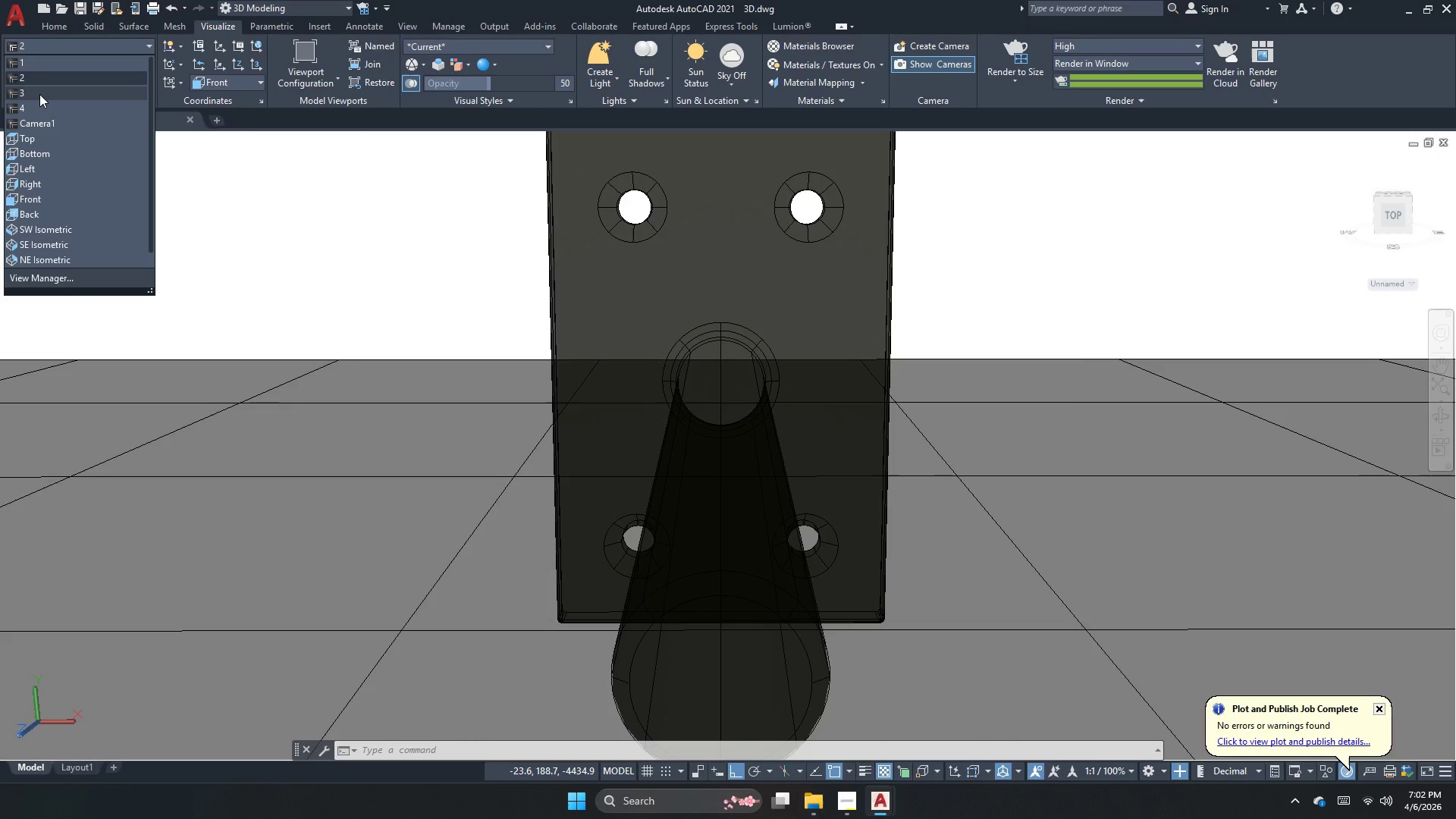 
left_click([39, 94])
 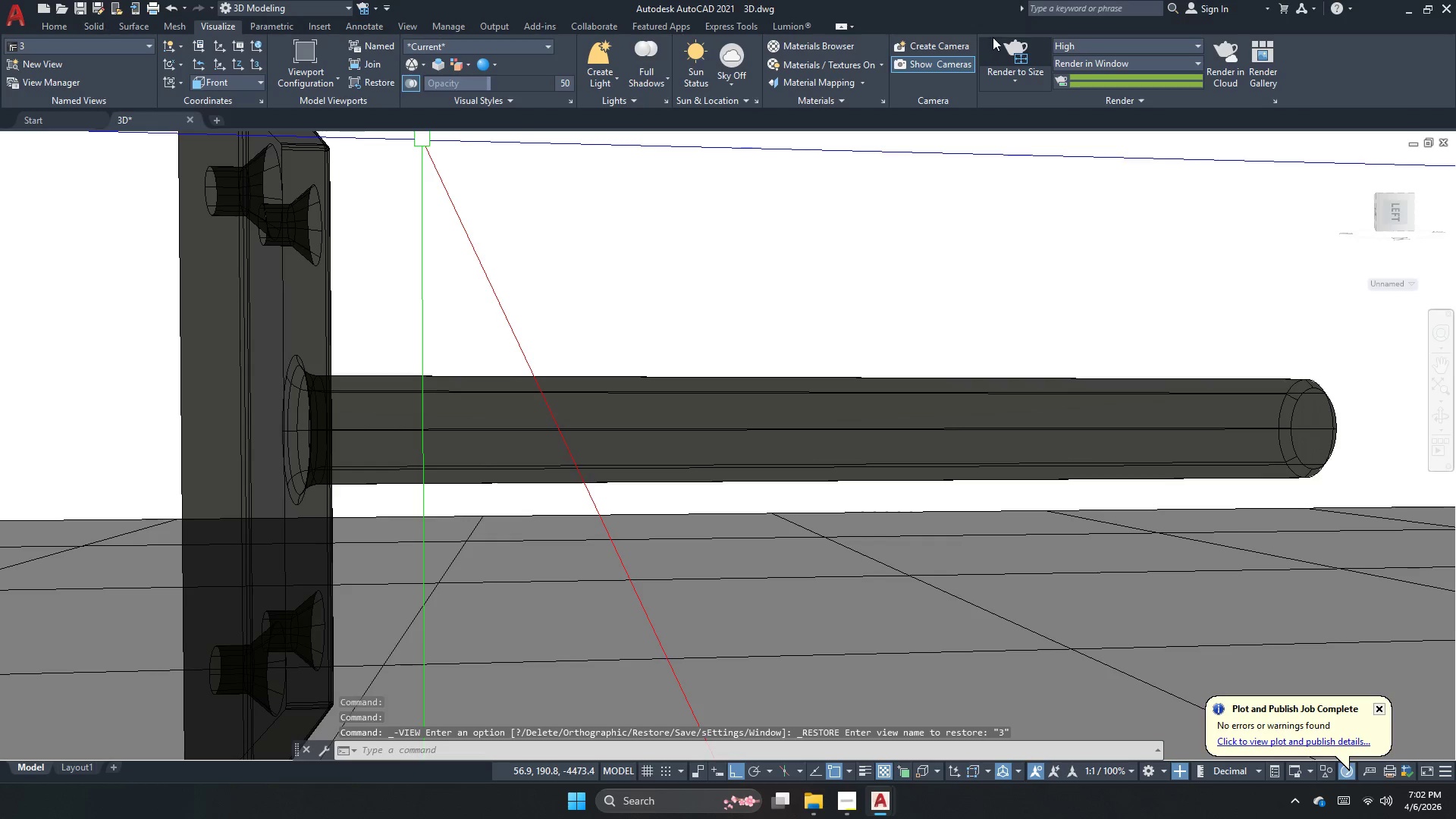 
left_click([998, 44])
 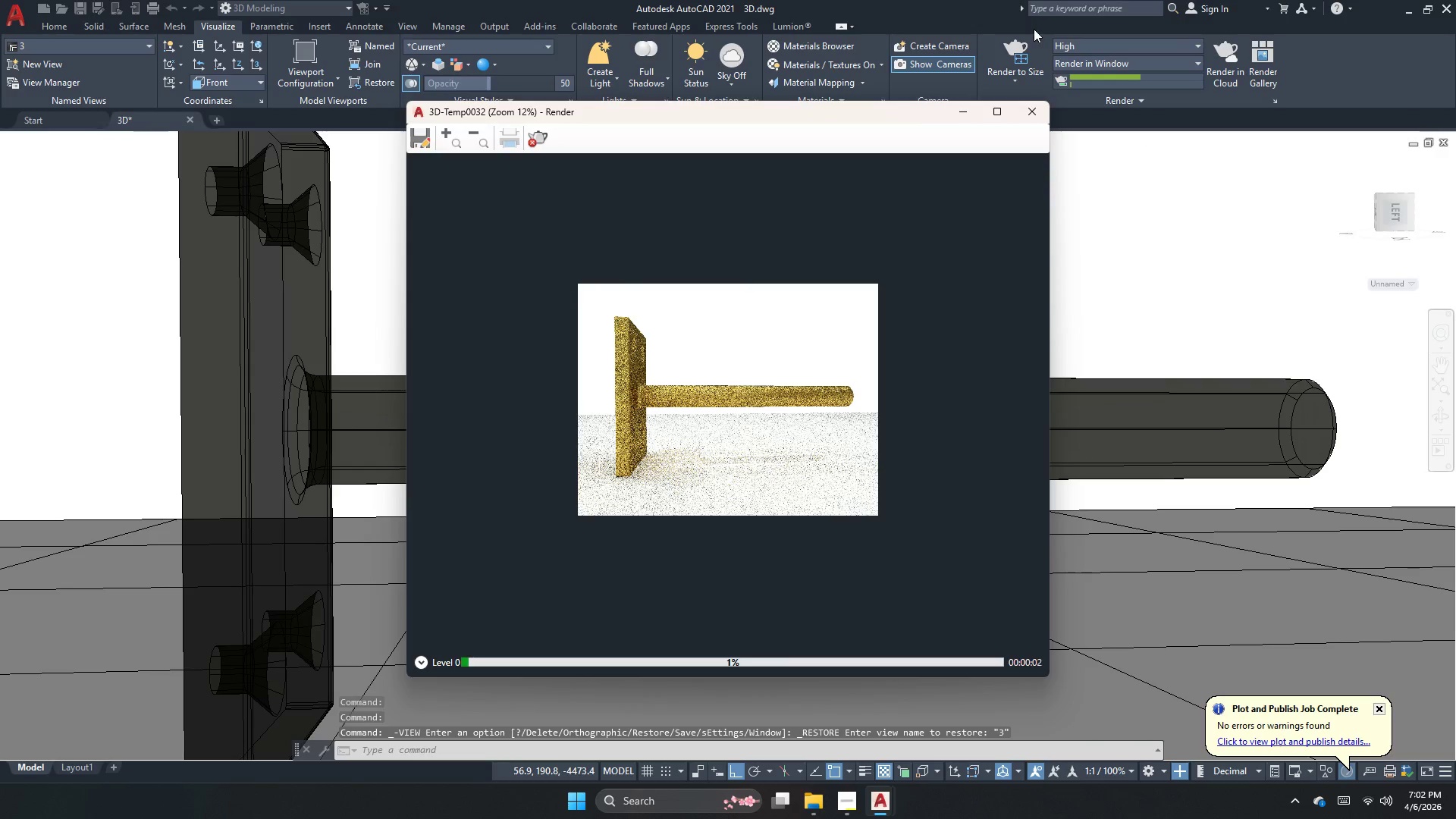 
scroll: coordinate [657, 401], scroll_direction: up, amount: 3.0
 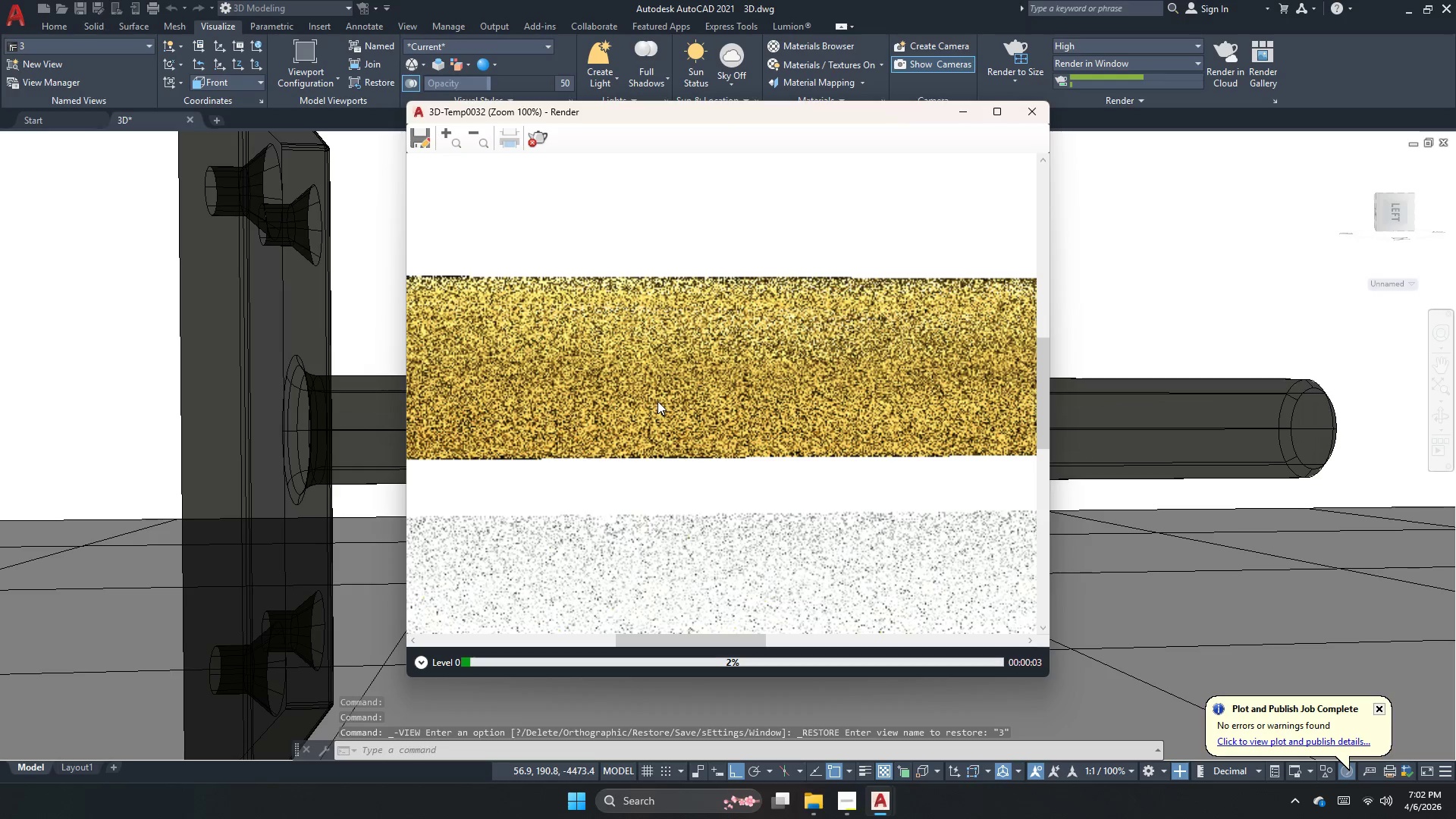 
scroll: coordinate [886, 449], scroll_direction: down, amount: 2.0
 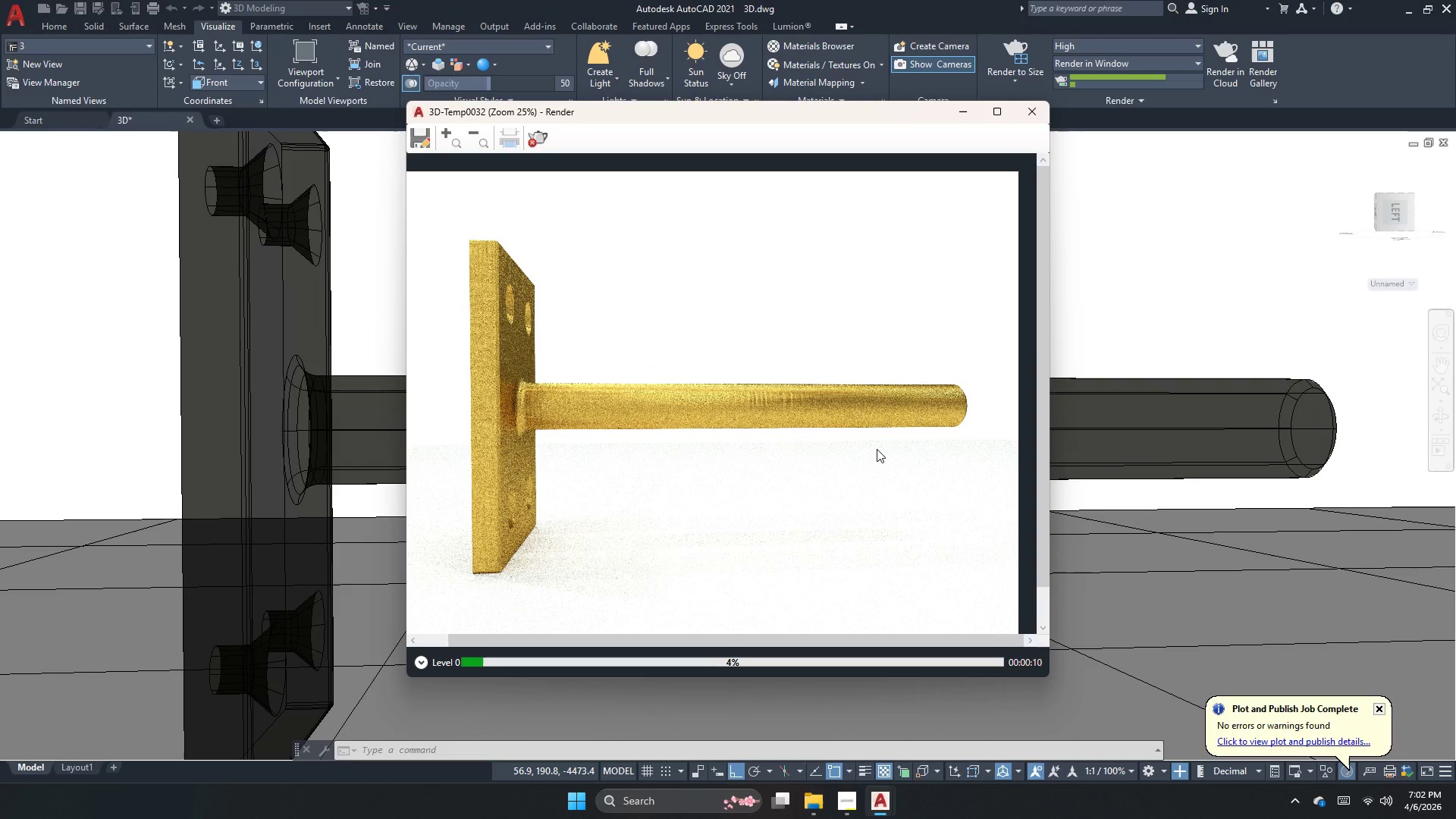 
wait(7.25)
 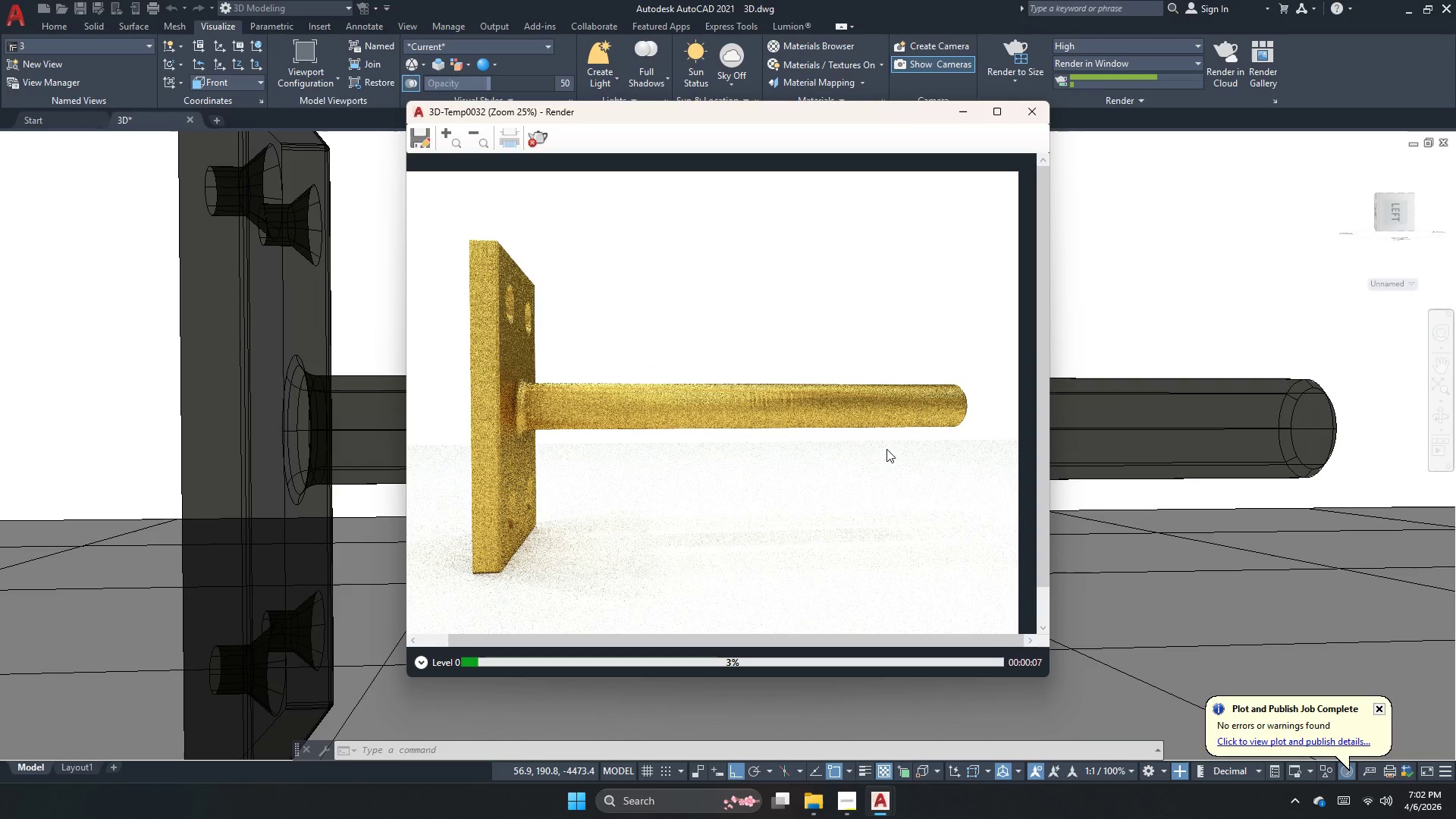 
left_click([811, 818])
 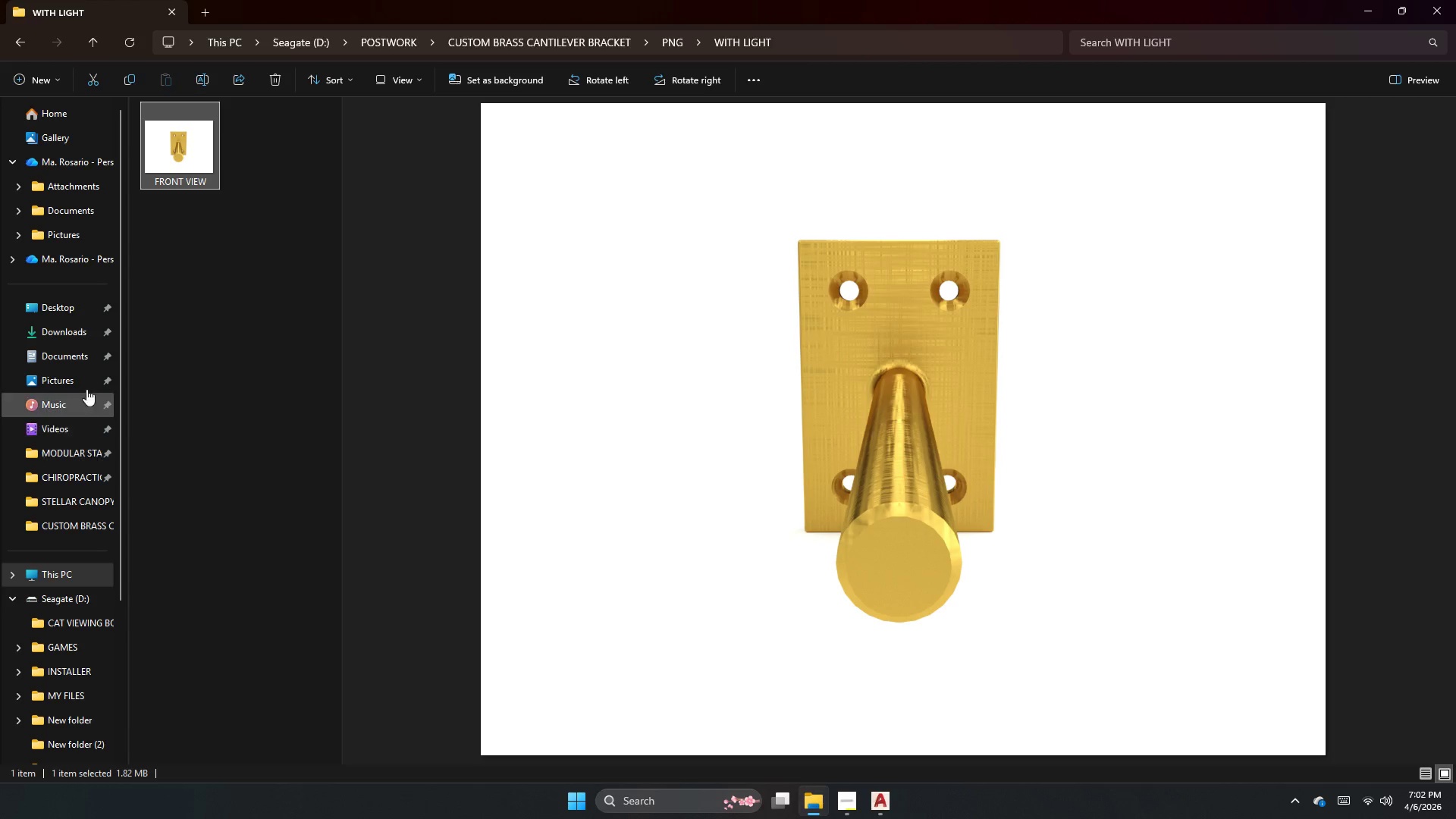 
left_click([182, 162])
 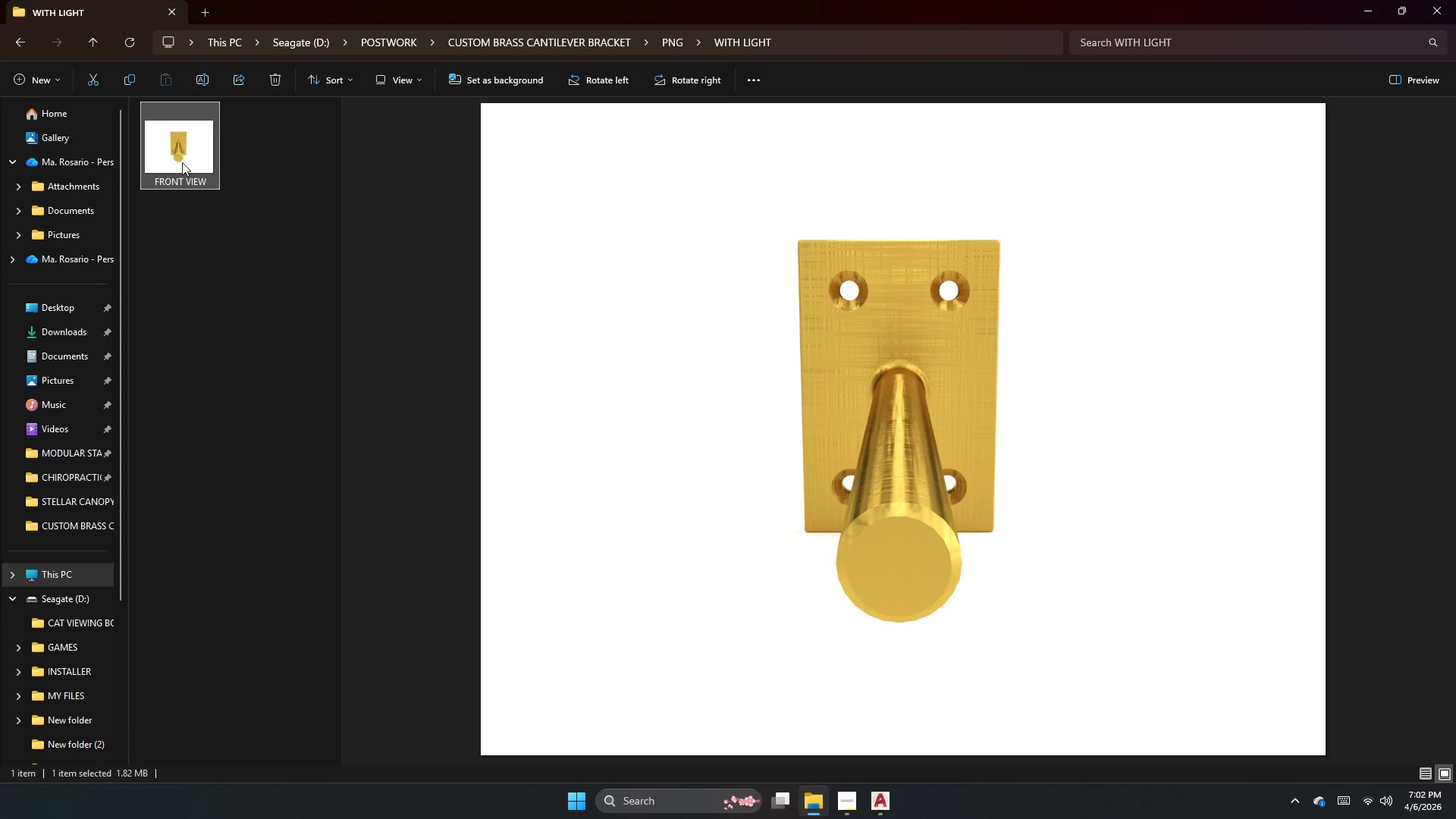 
left_click([187, 232])
 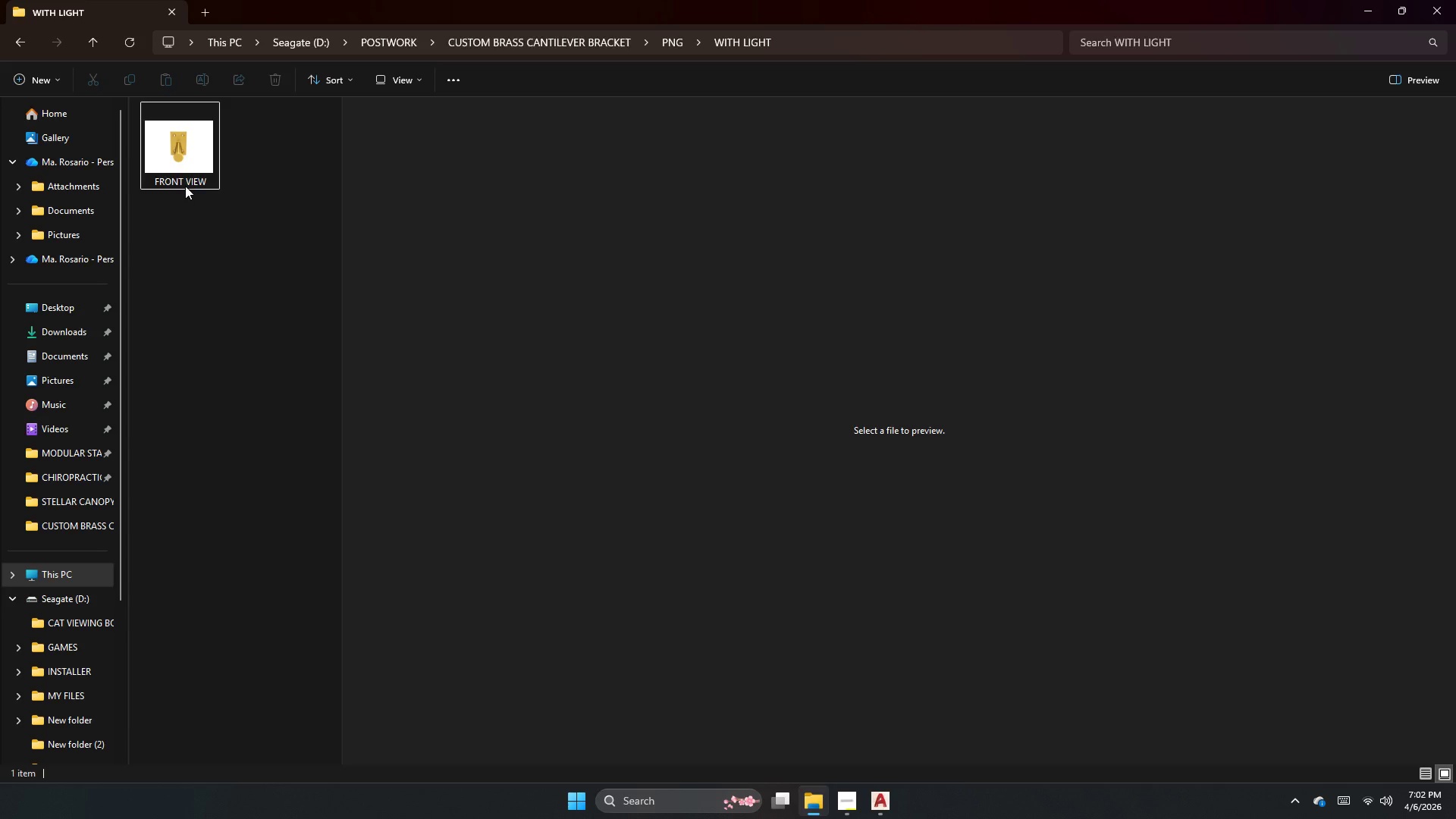 
double_click([186, 181])